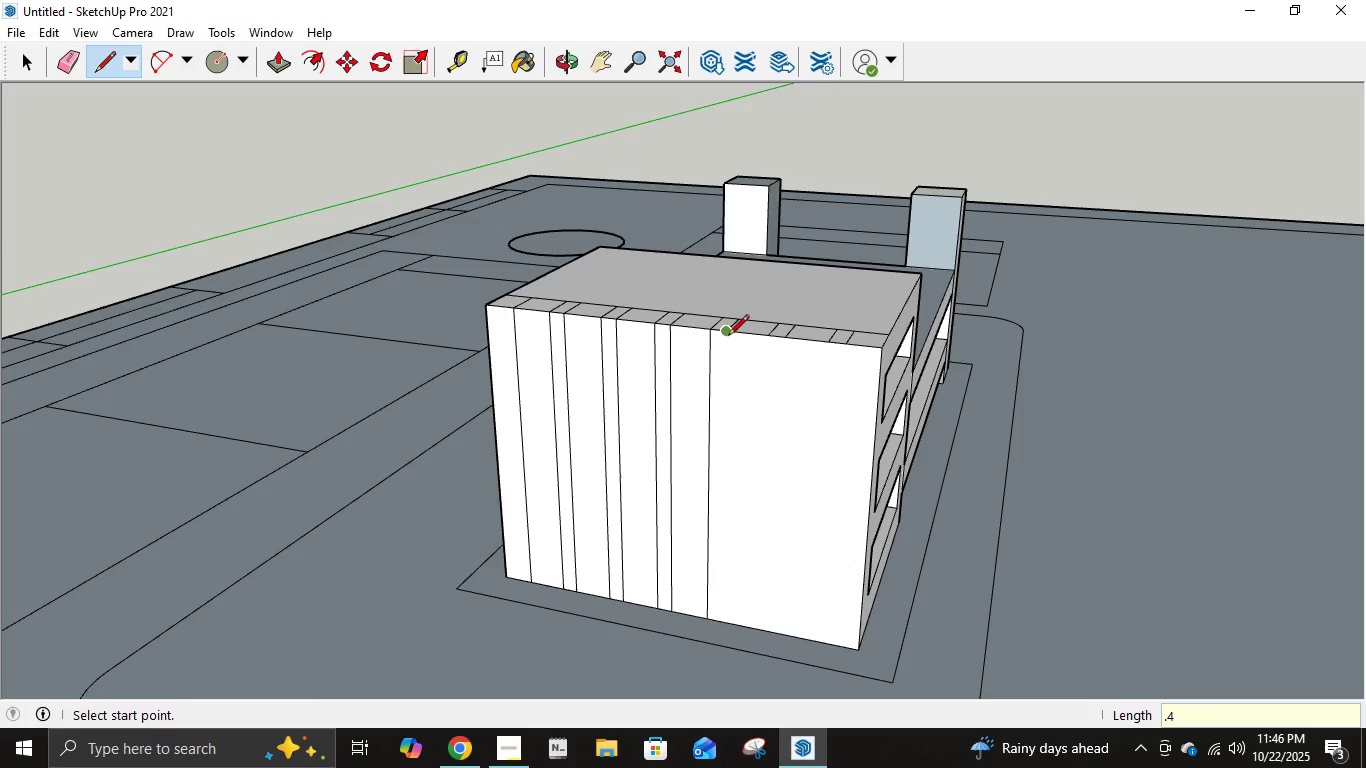 
left_click([728, 337])
 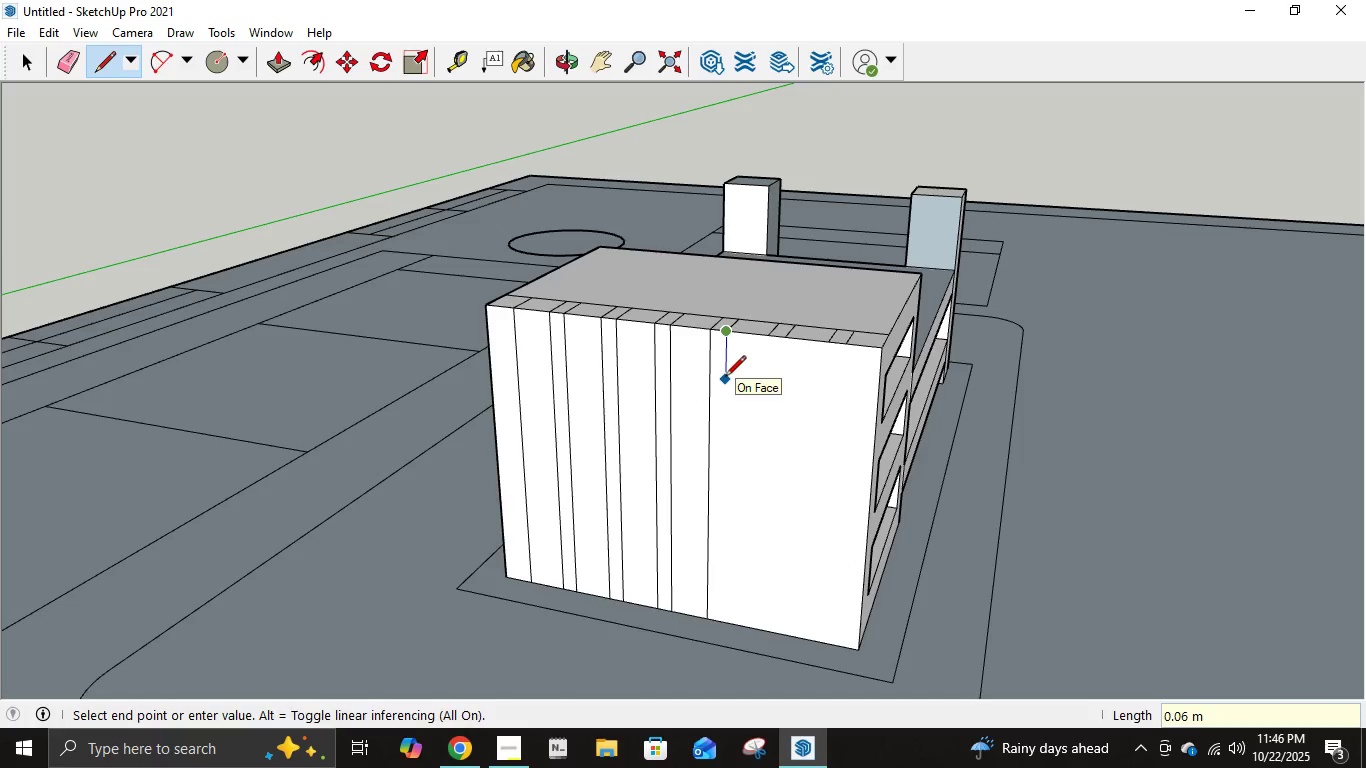 
key(NumpadDecimal)
 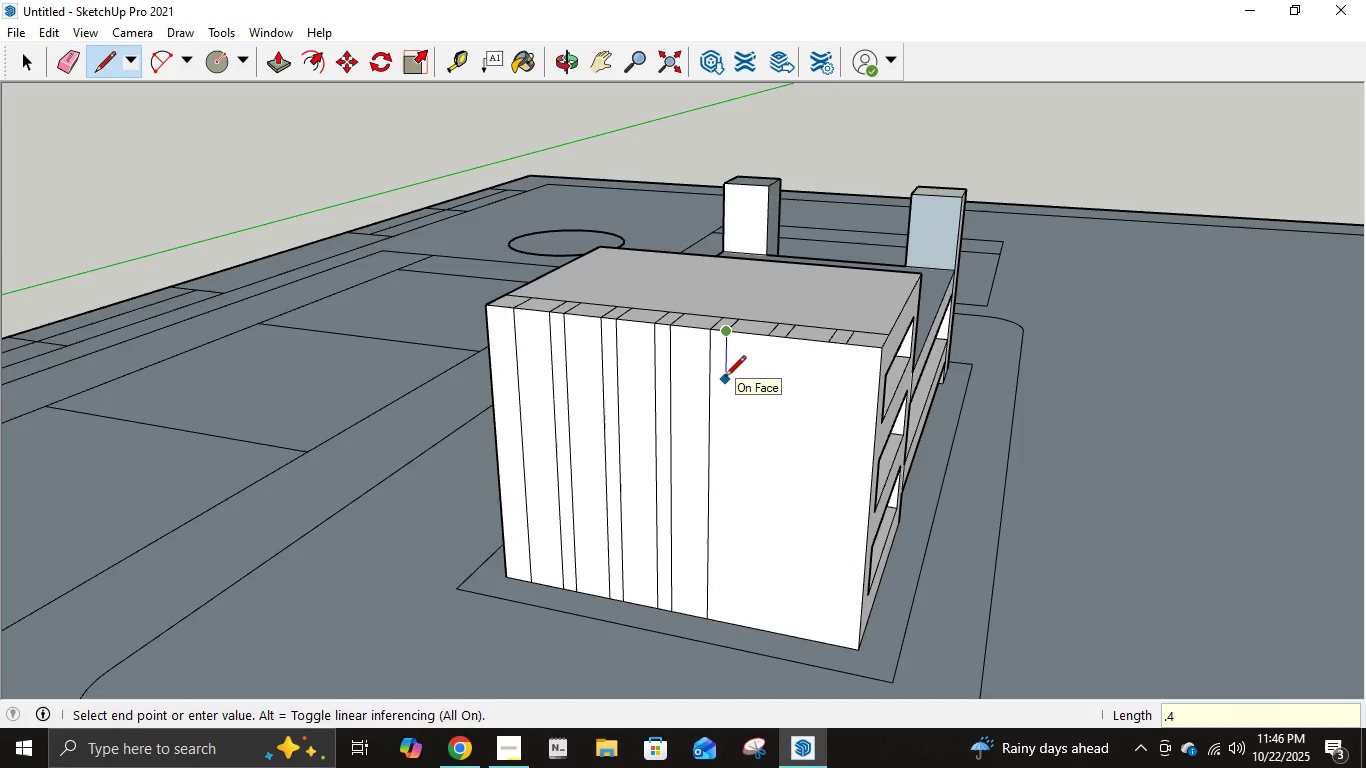 
key(Numpad4)
 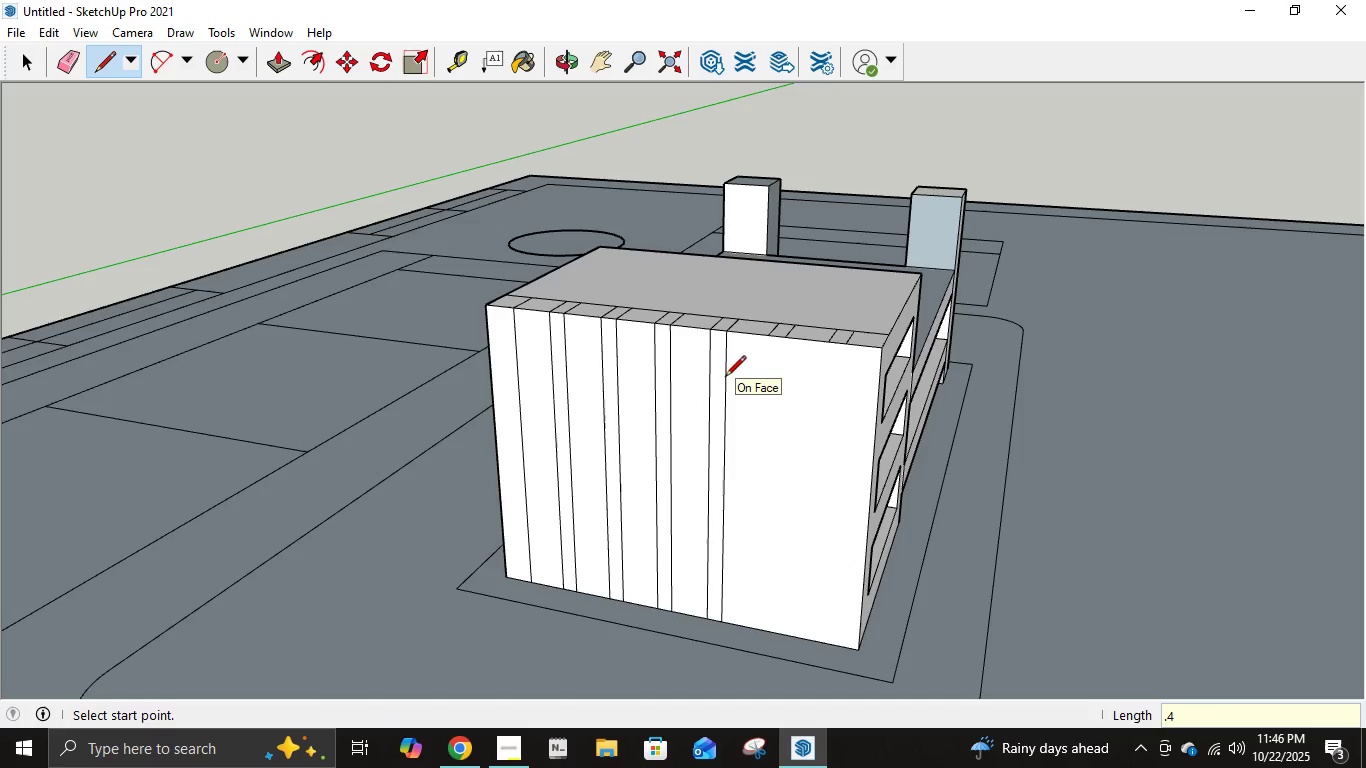 
key(NumpadEnter)
 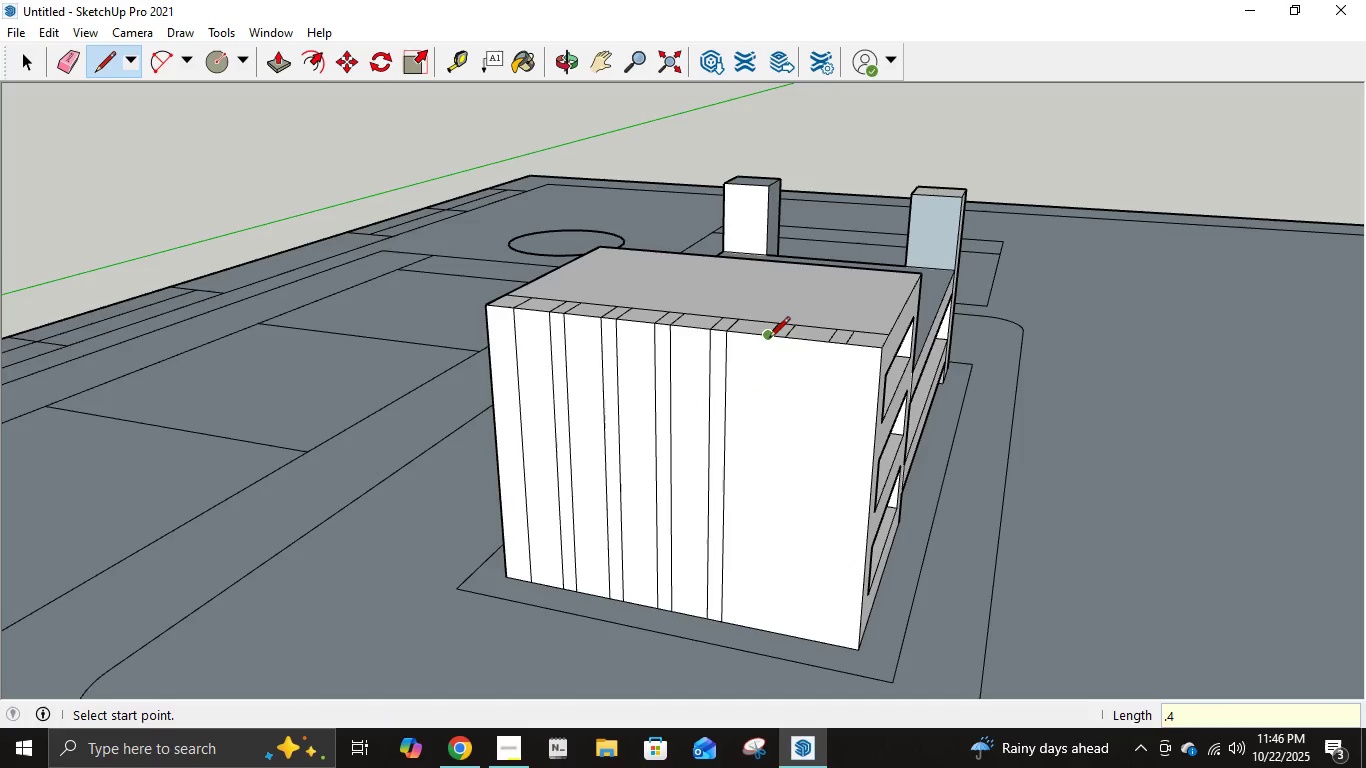 
left_click([766, 337])
 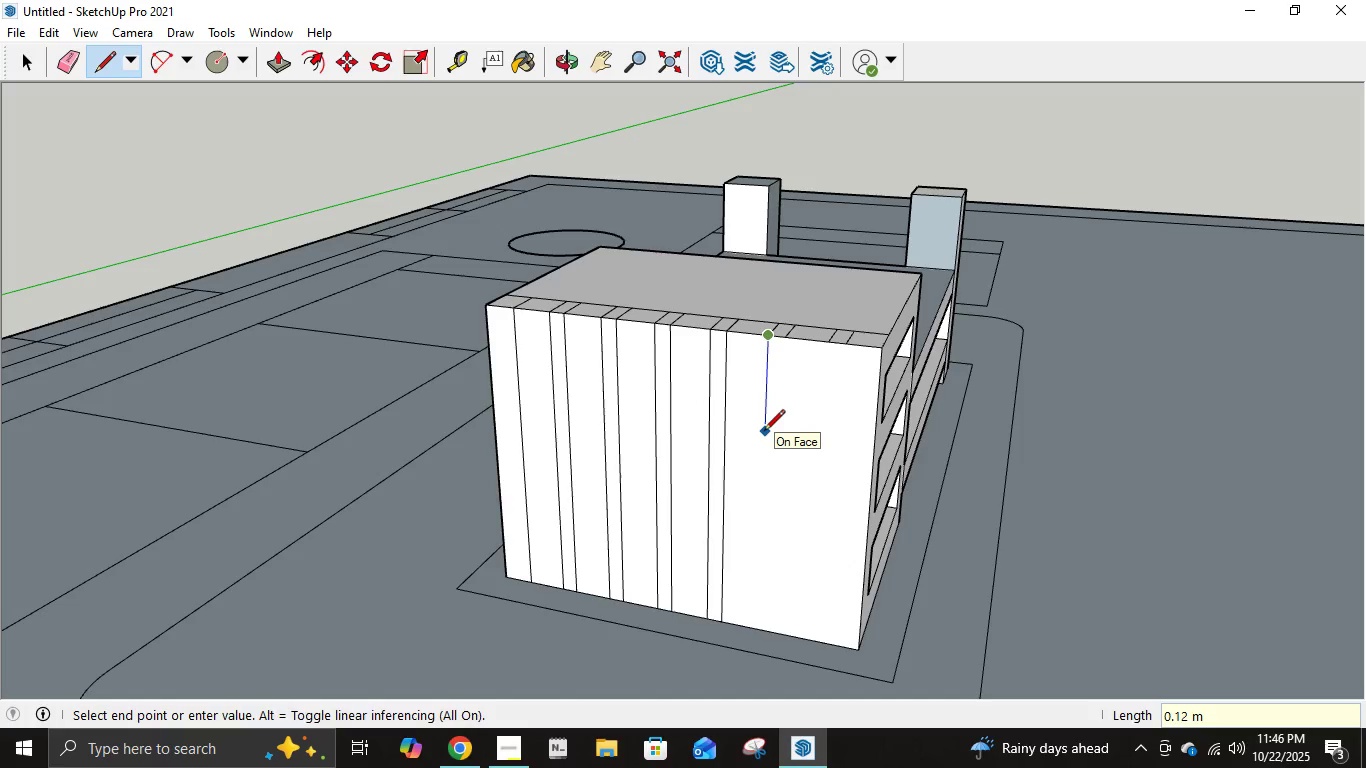 
key(NumpadDecimal)
 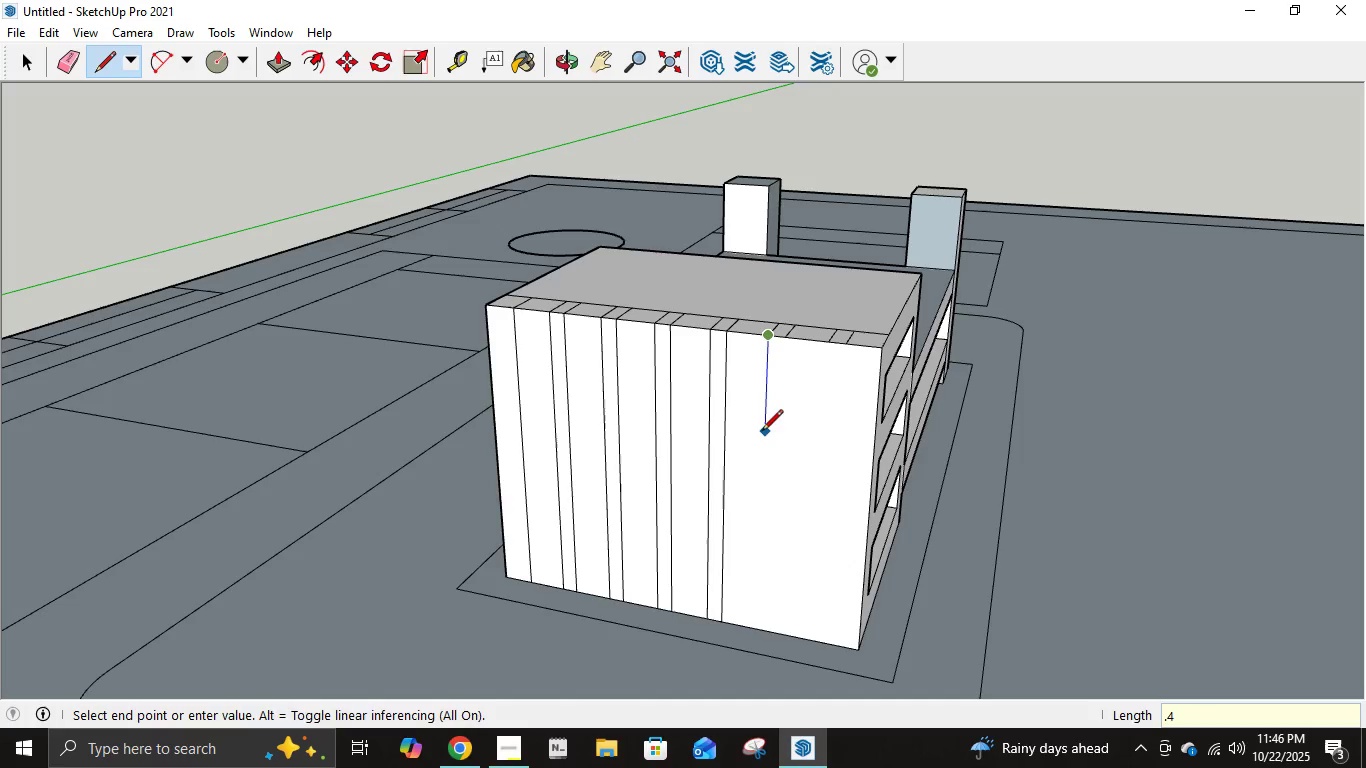 
key(Numpad4)
 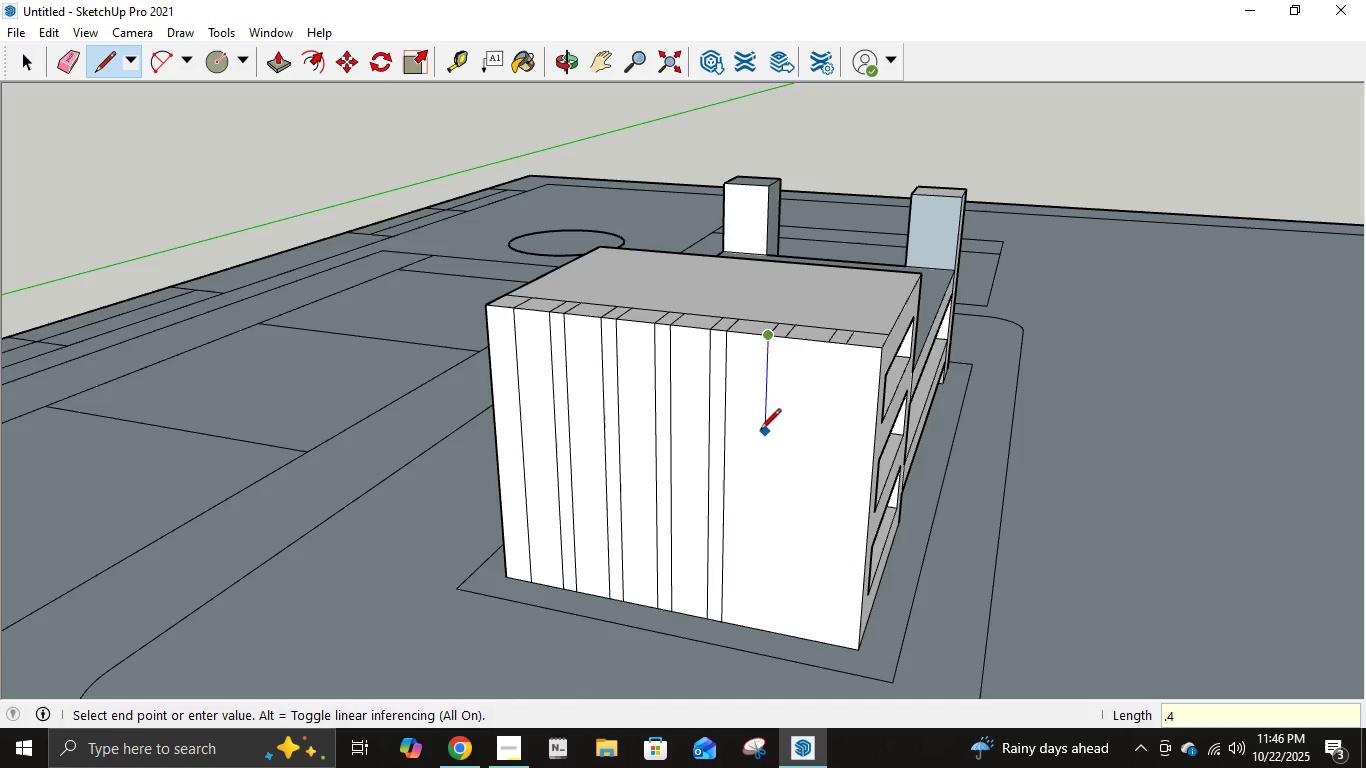 
key(NumpadEnter)
 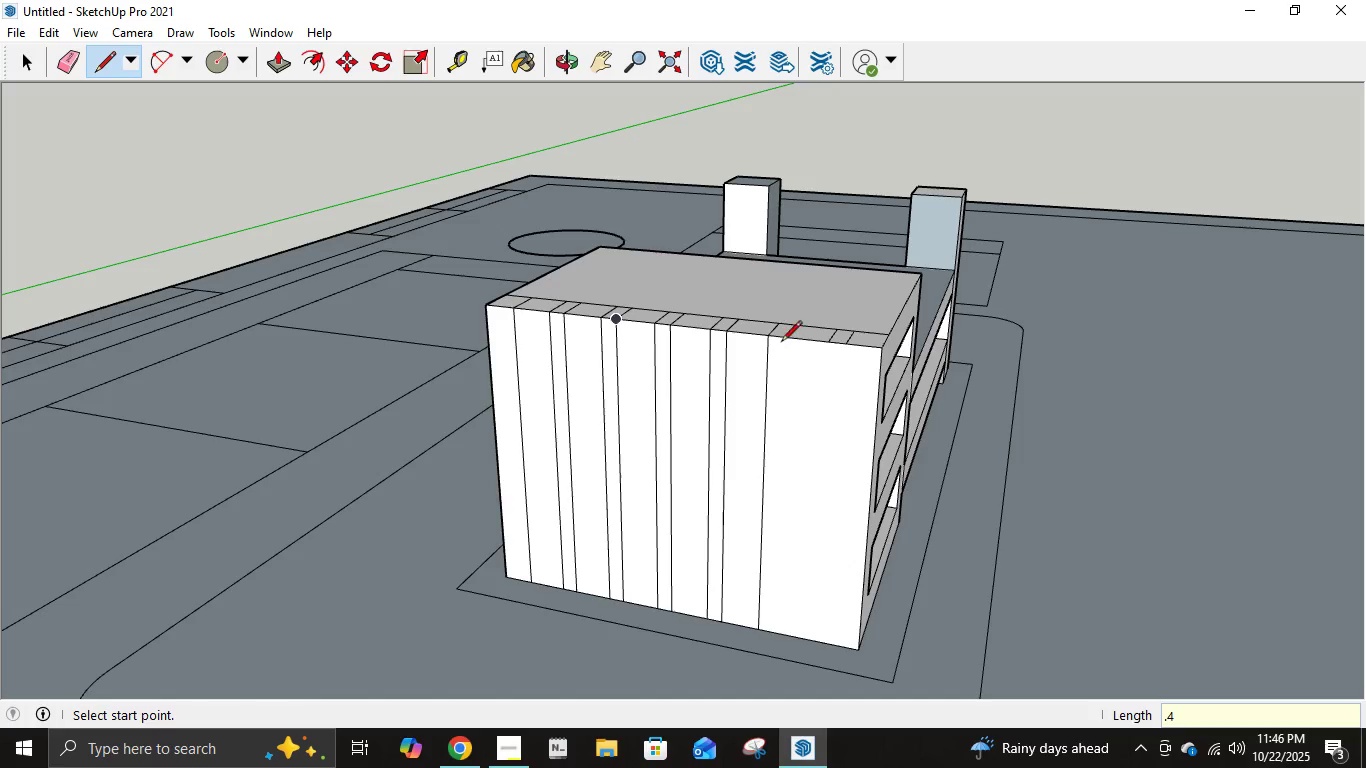 
left_click([782, 341])
 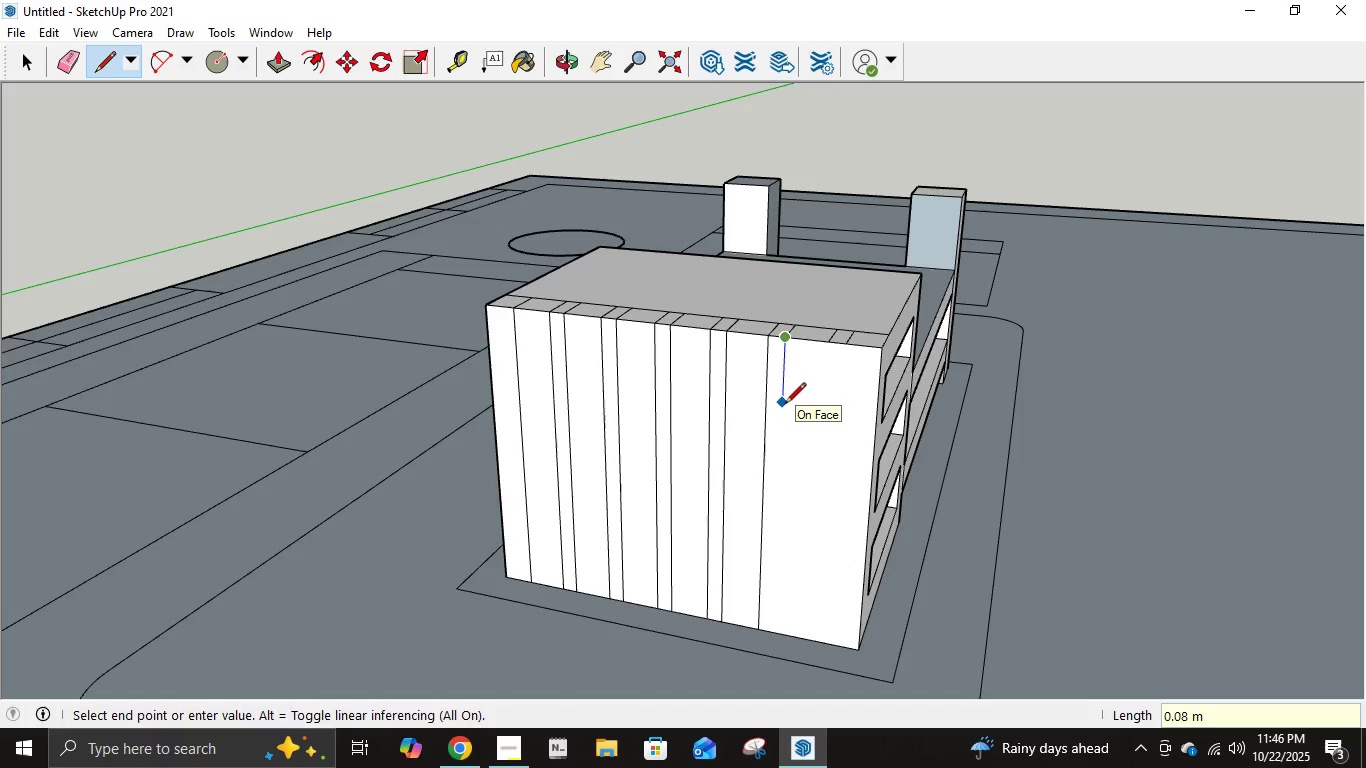 
key(NumpadDecimal)
 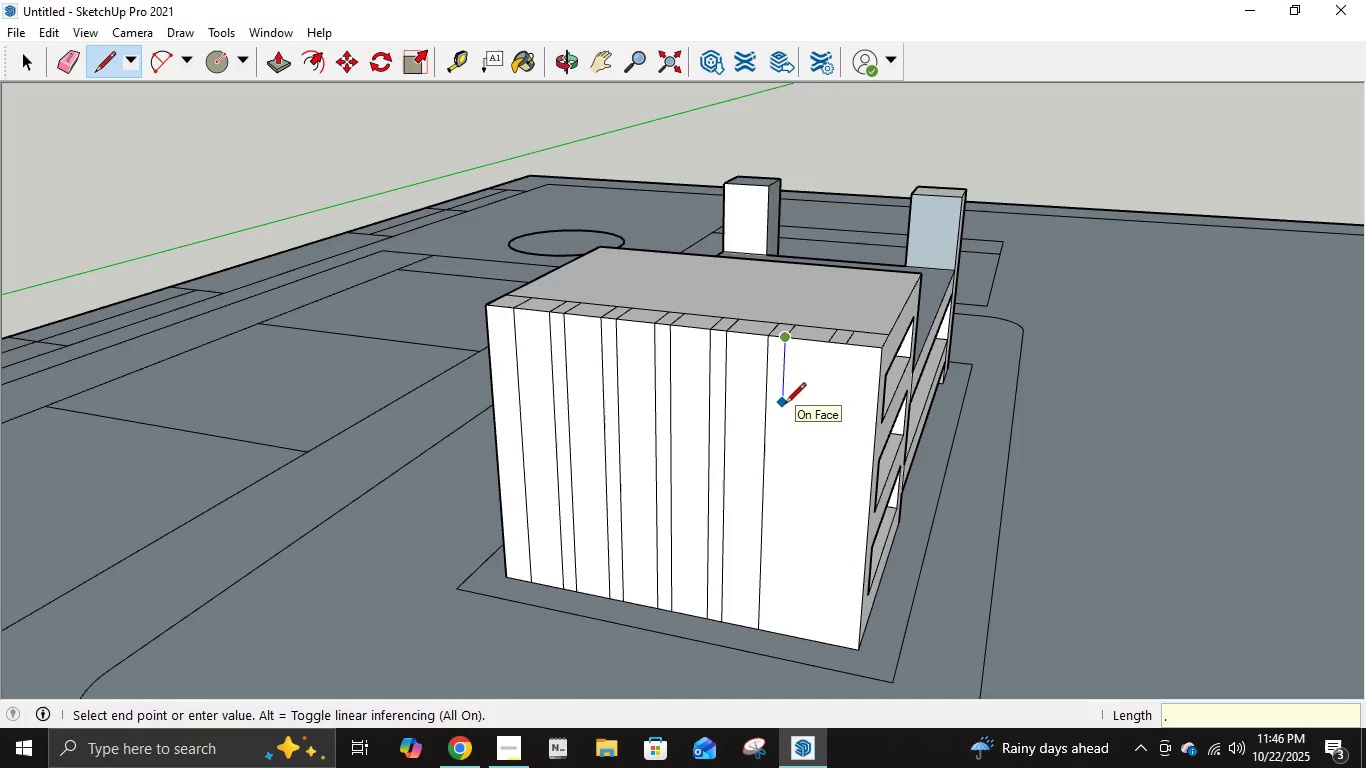 
key(Numpad4)
 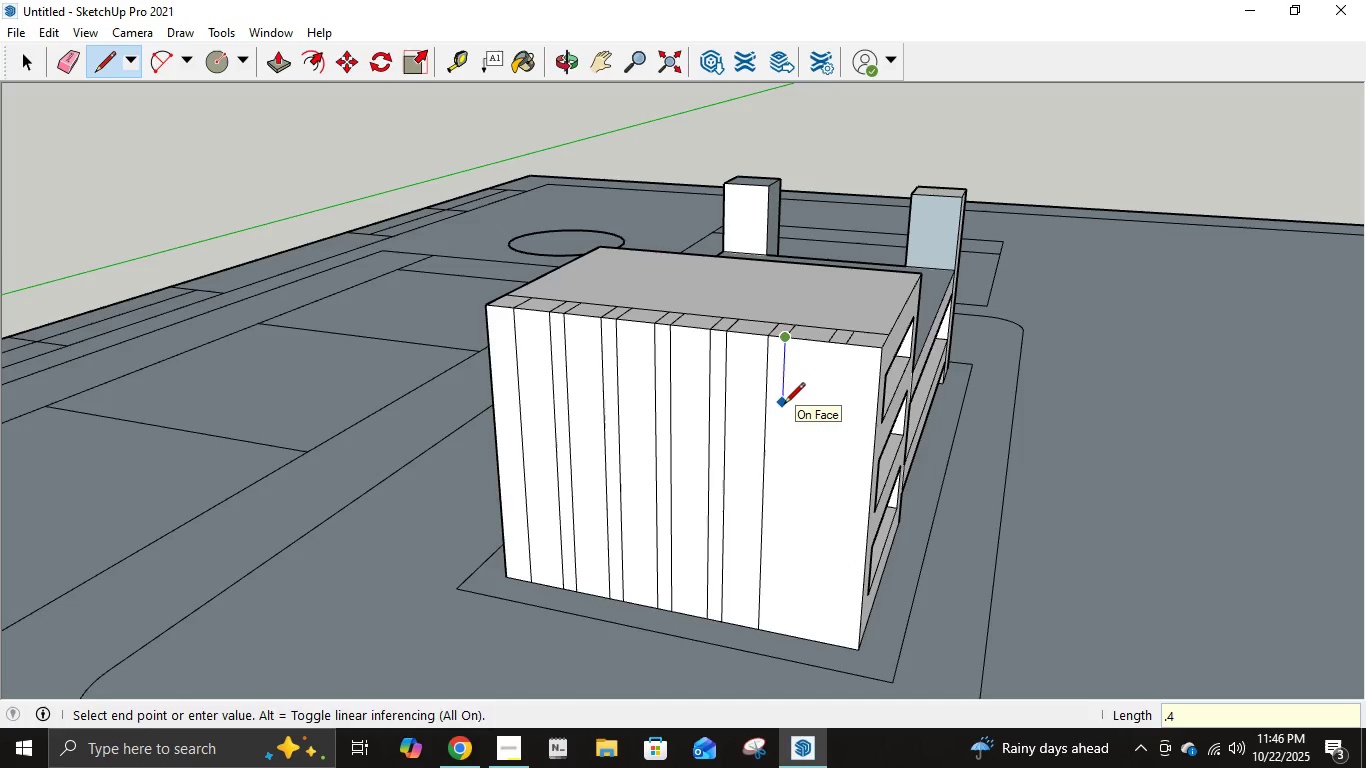 
key(NumpadEnter)
 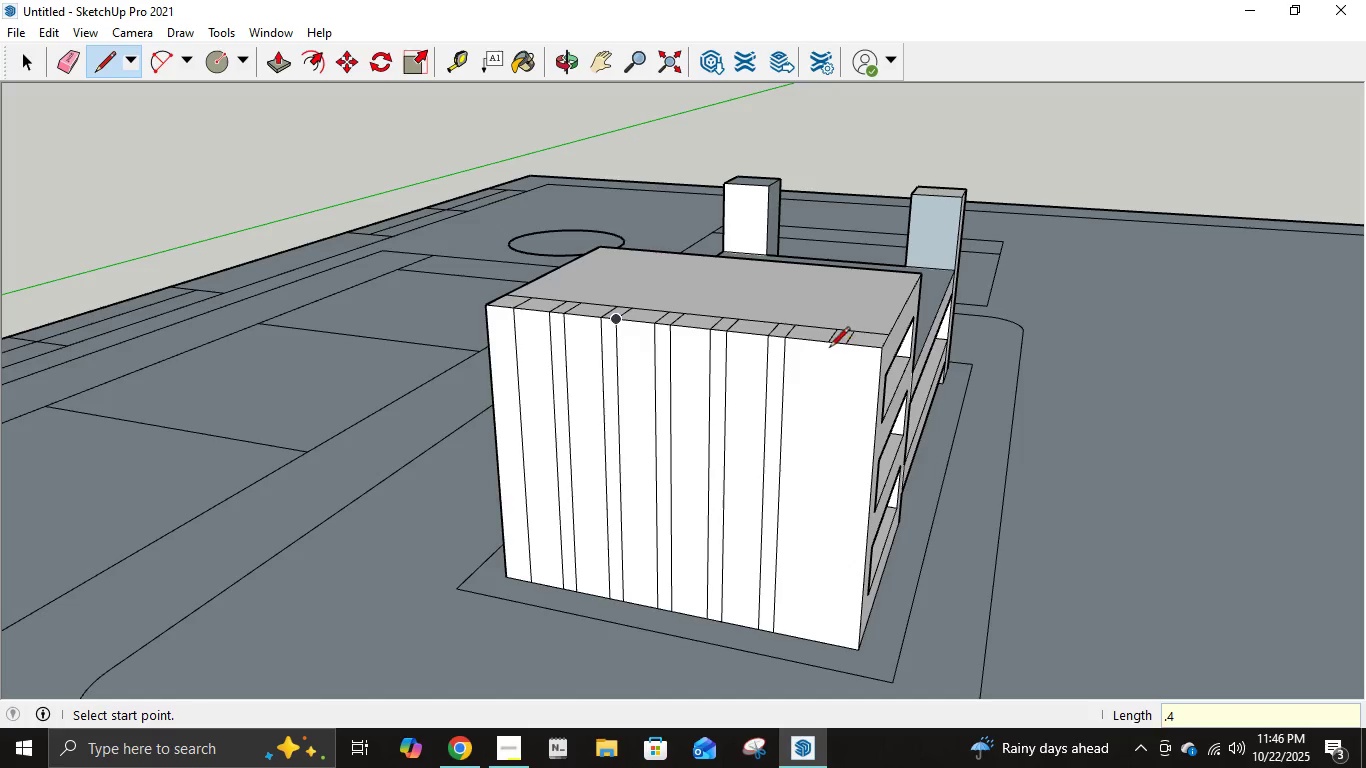 
left_click([828, 348])
 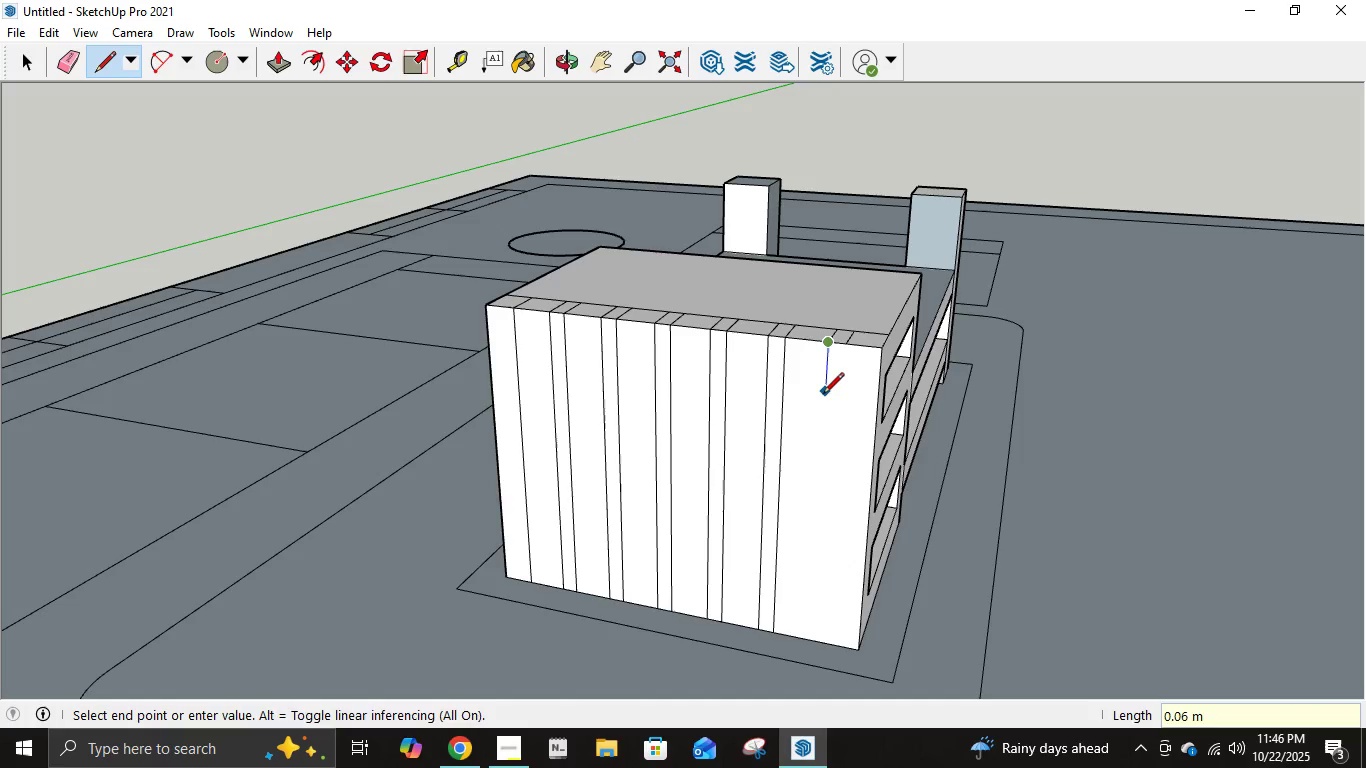 
key(NumpadDecimal)
 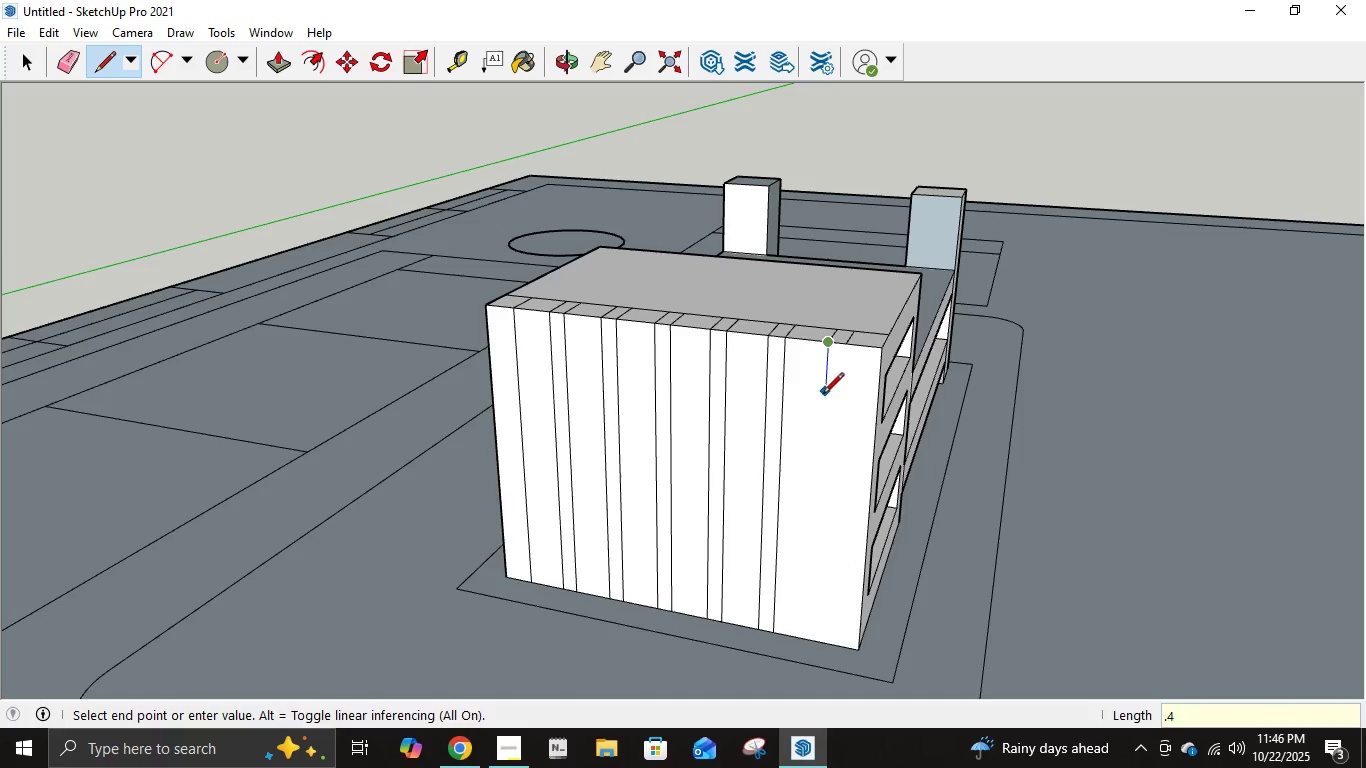 
key(Numpad4)
 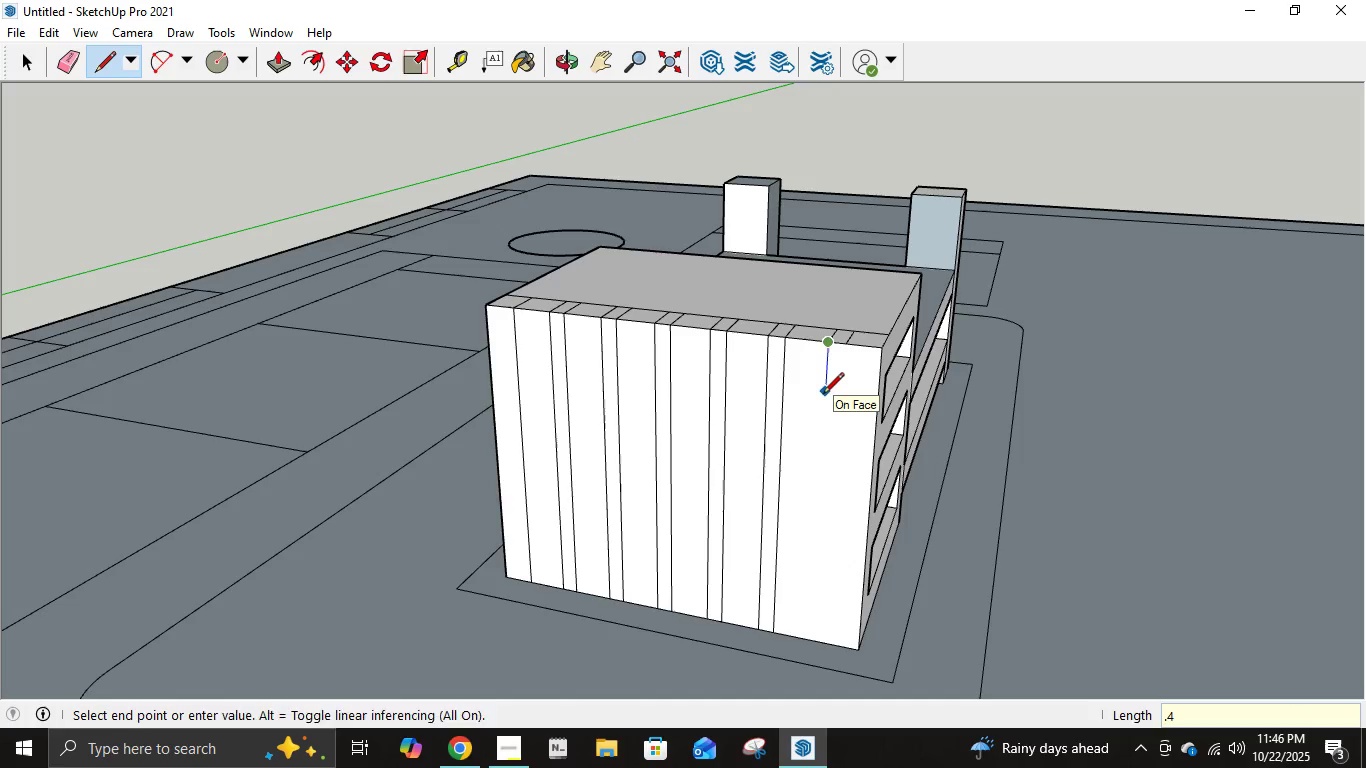 
key(NumpadEnter)
 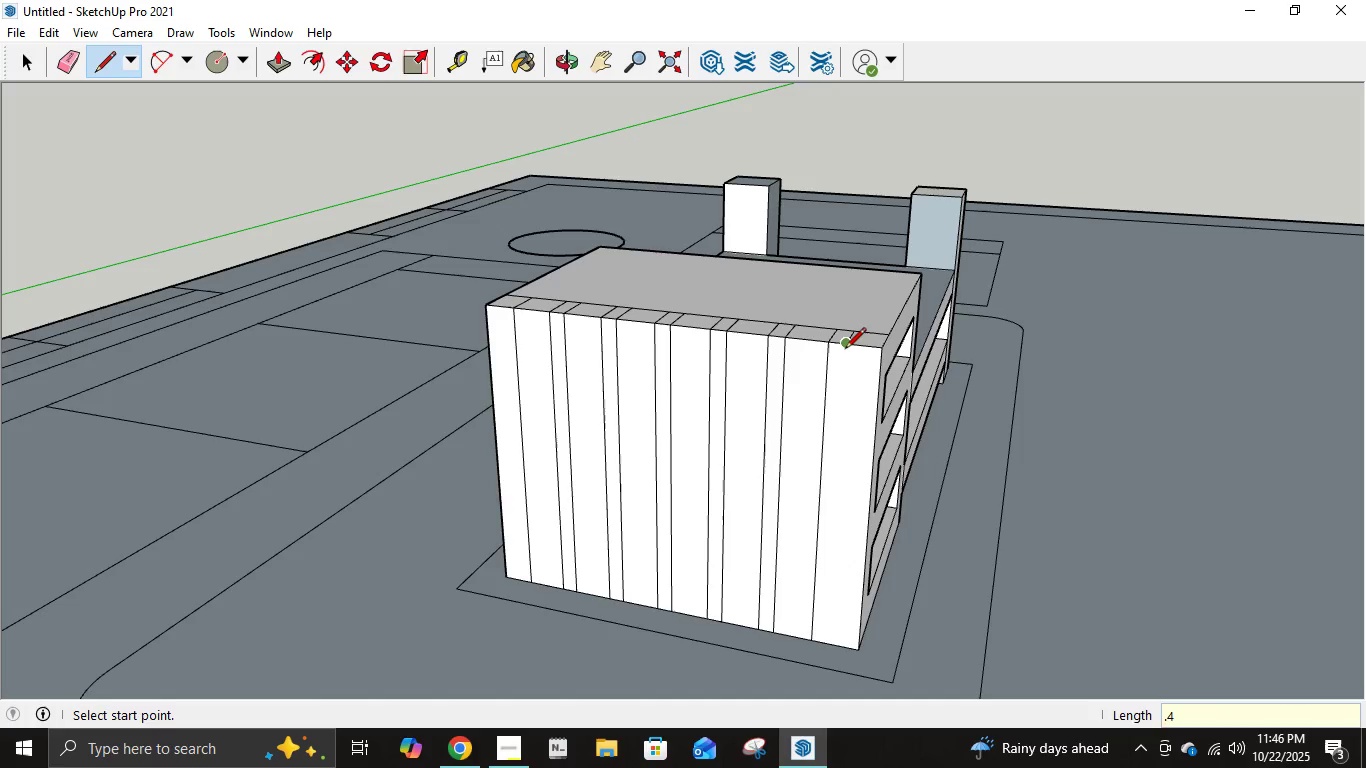 
left_click([845, 350])
 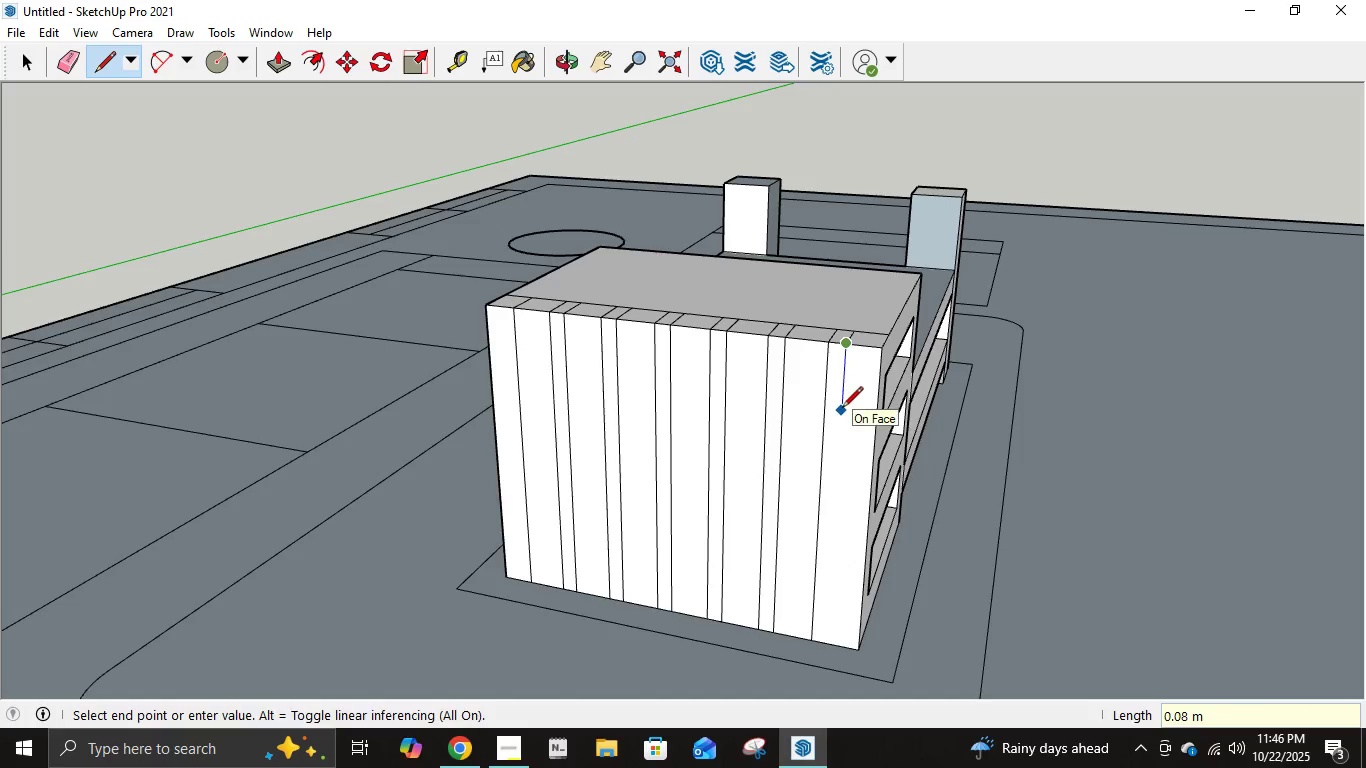 
key(NumpadDecimal)
 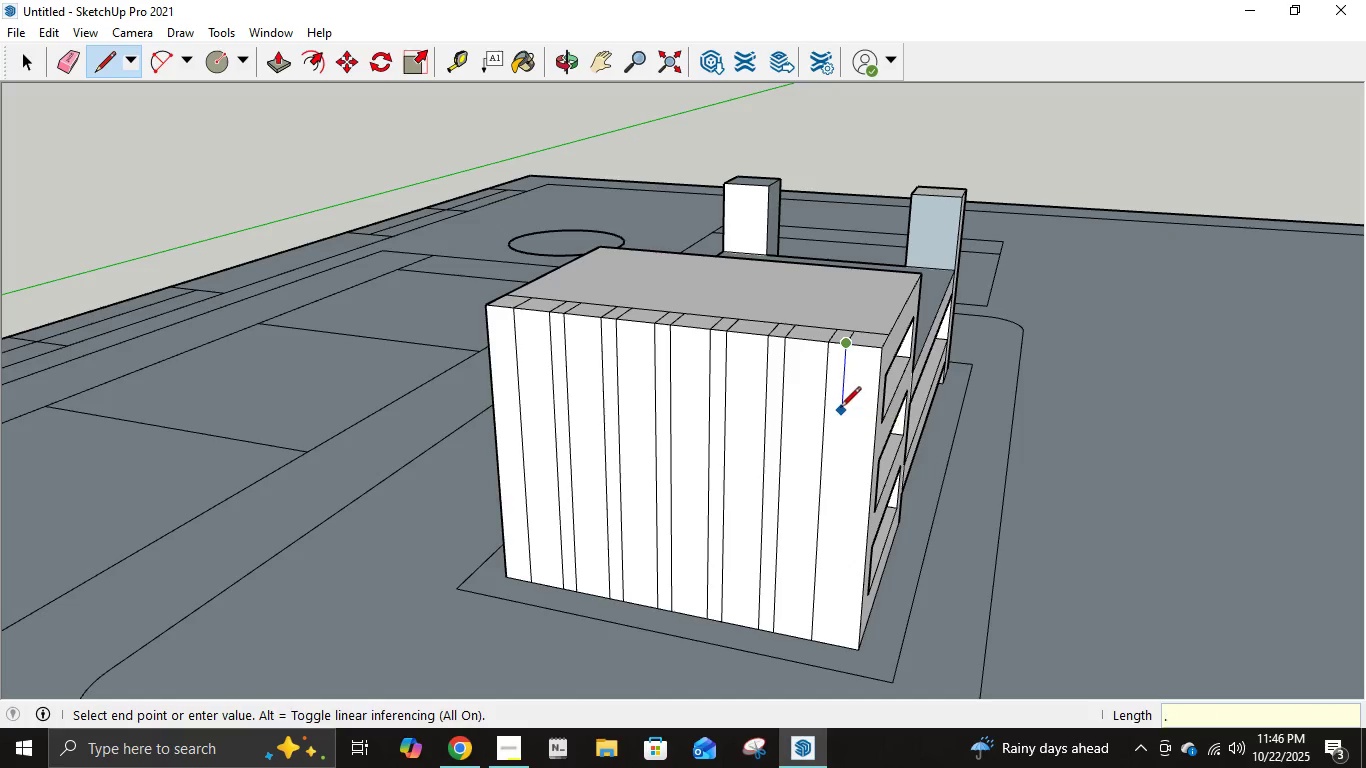 
key(Numpad4)
 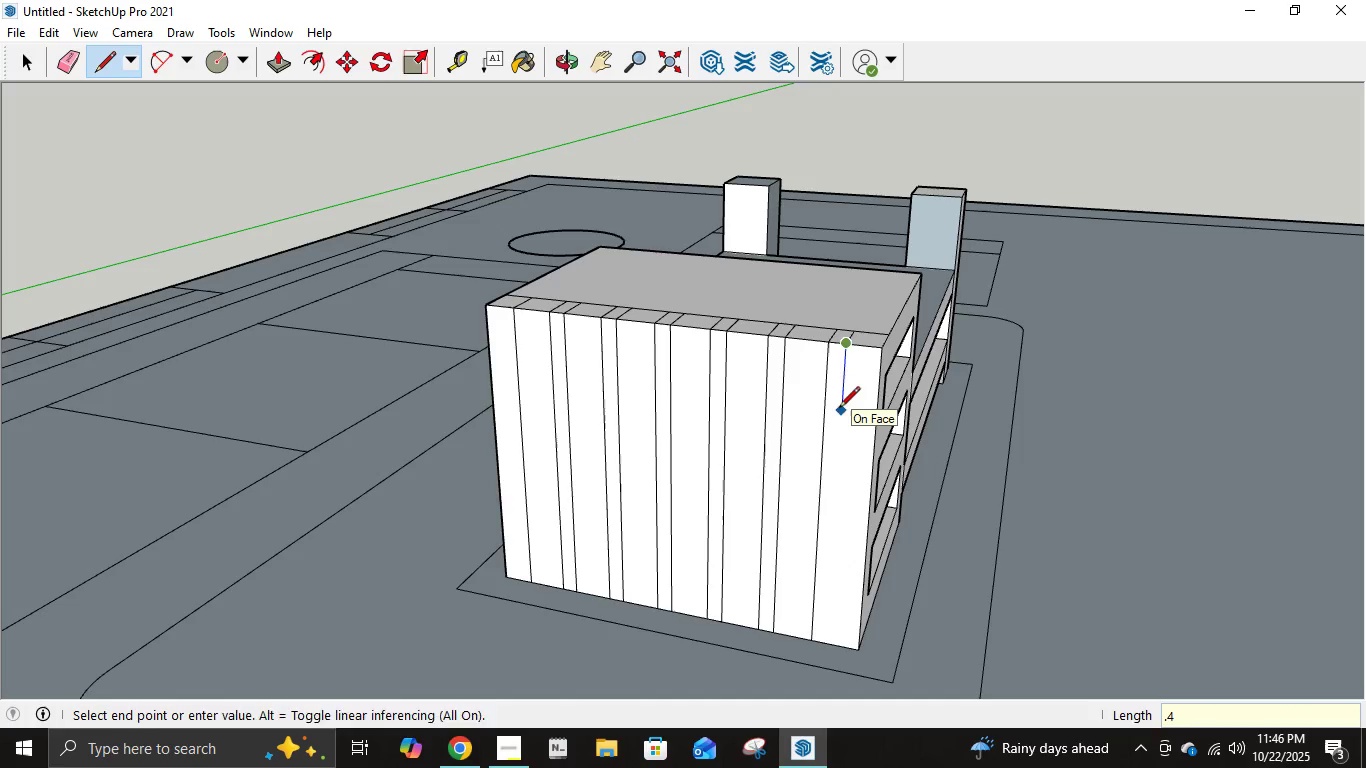 
key(NumpadEnter)
 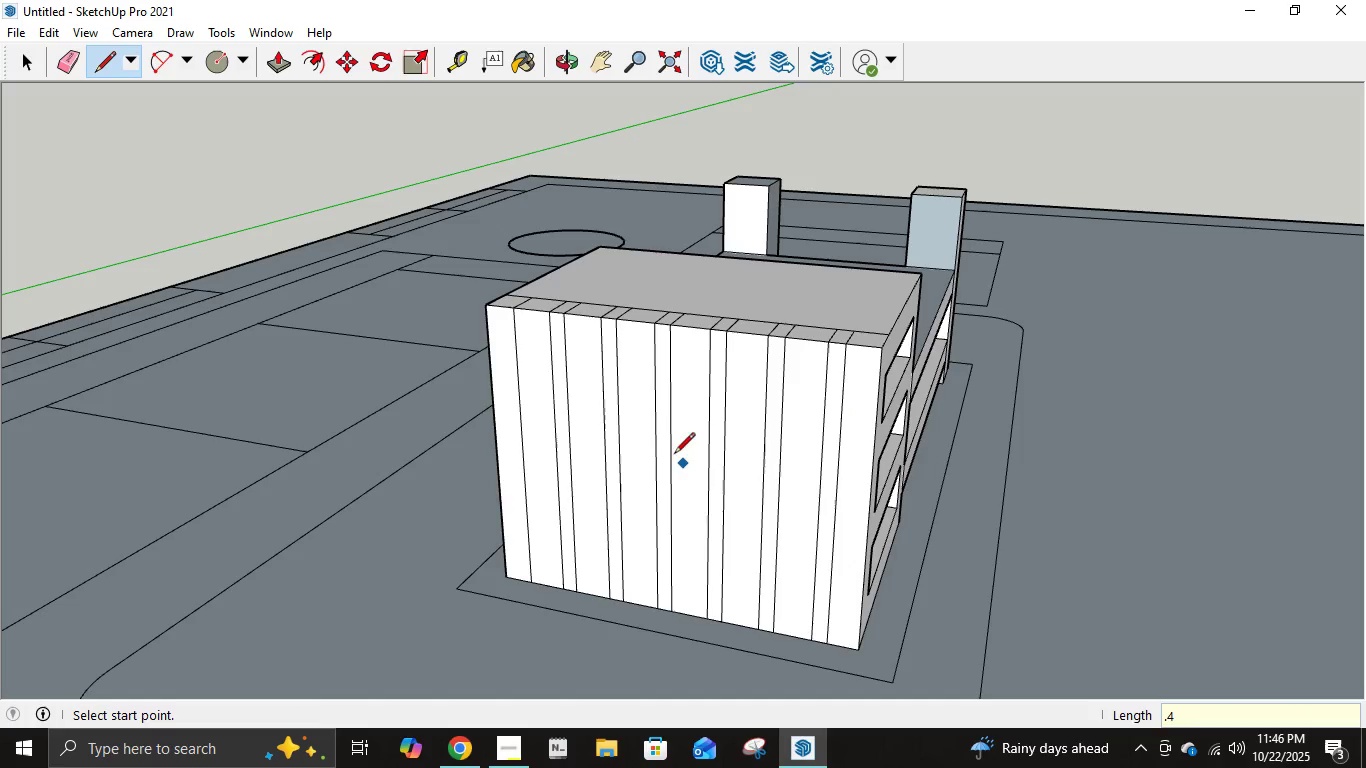 
left_click([284, 63])
 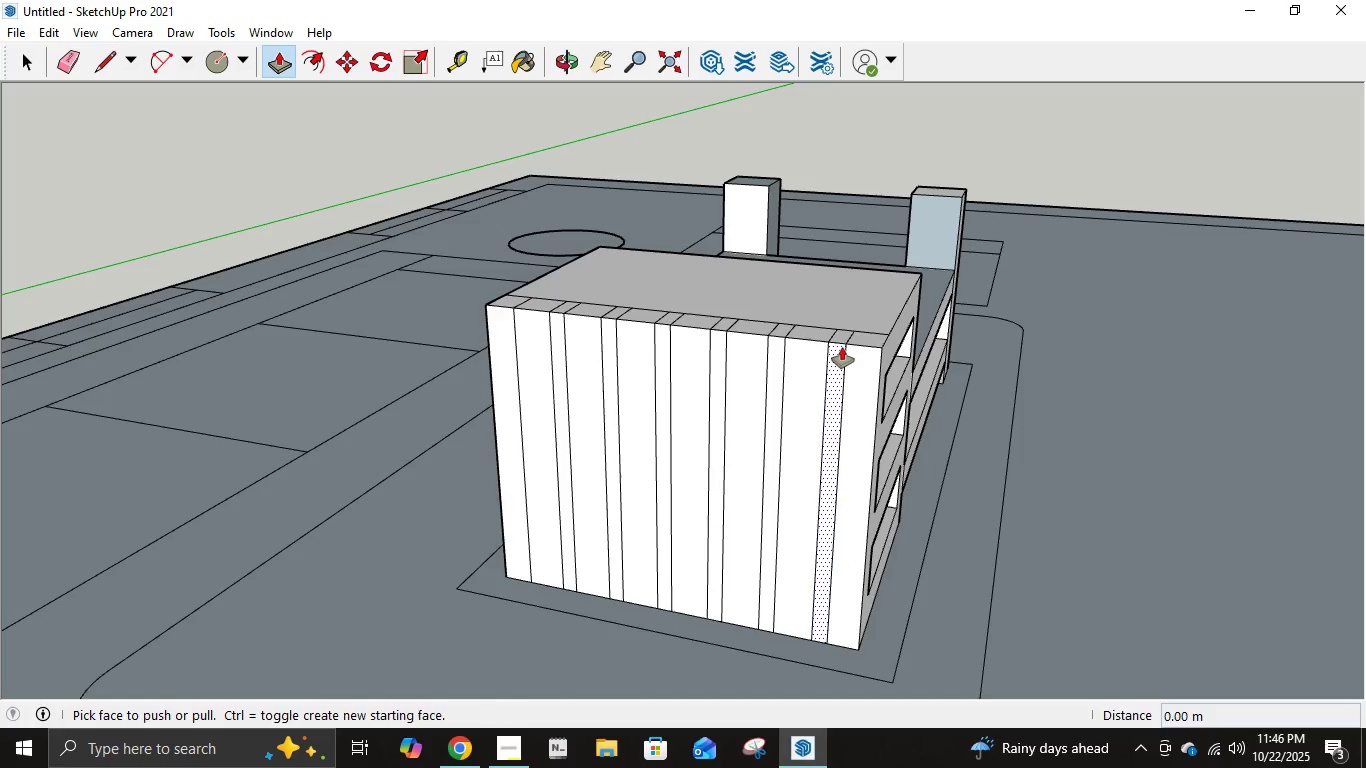 
left_click([842, 337])
 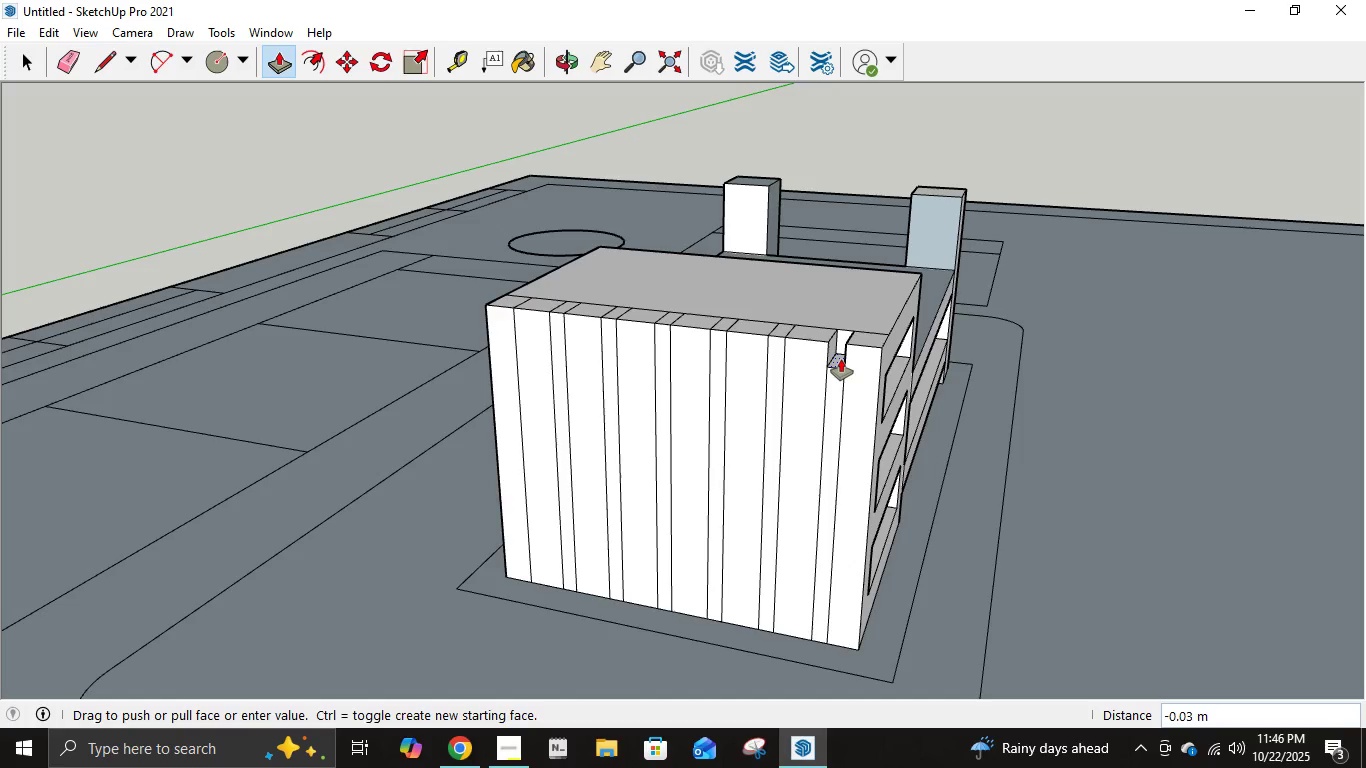 
key(NumpadDecimal)
 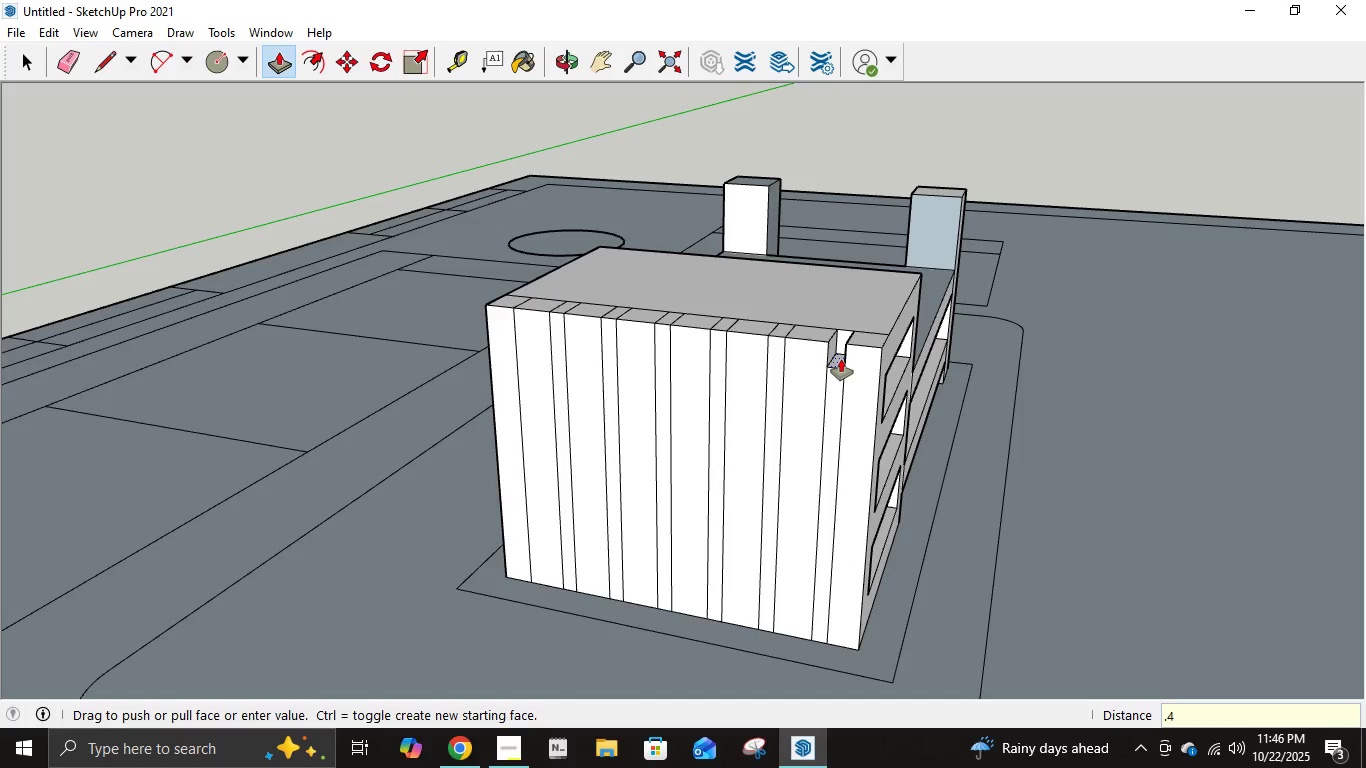 
key(Numpad4)
 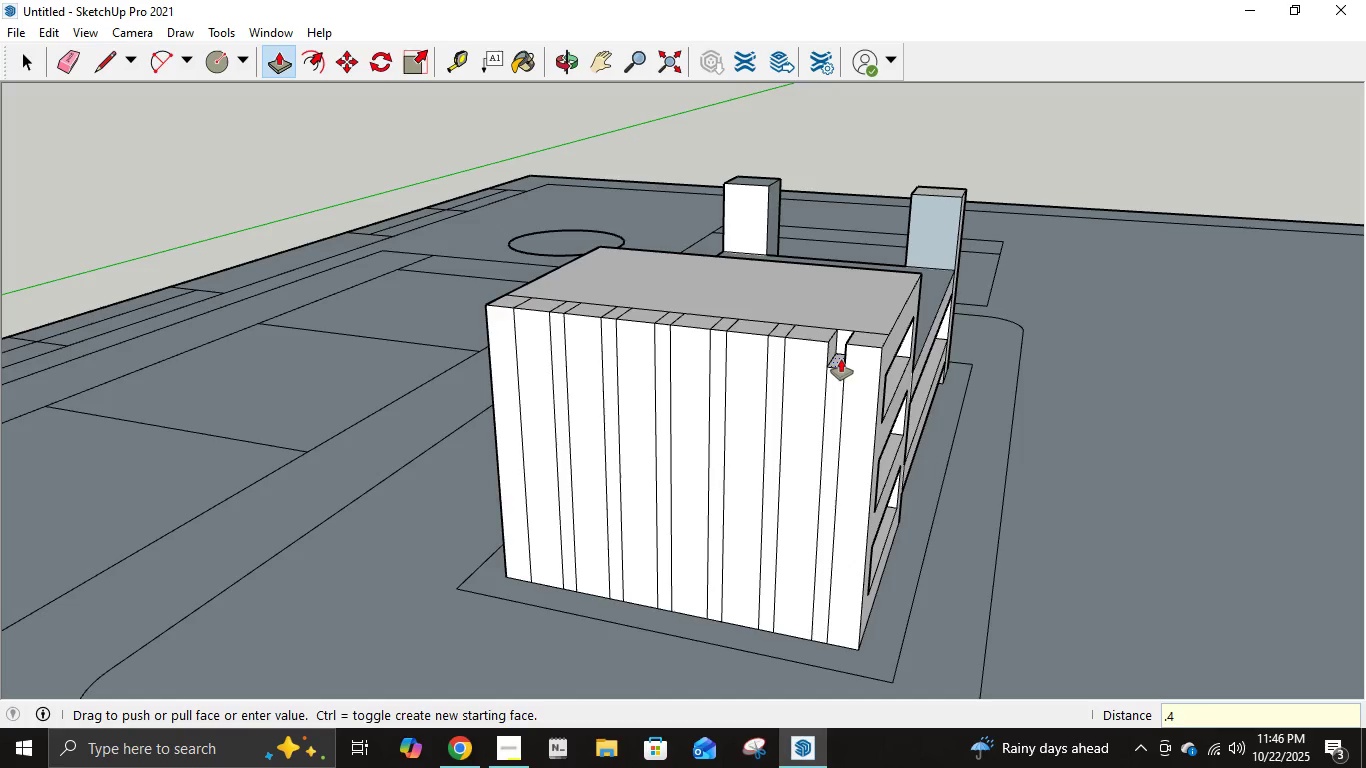 
key(NumpadEnter)
 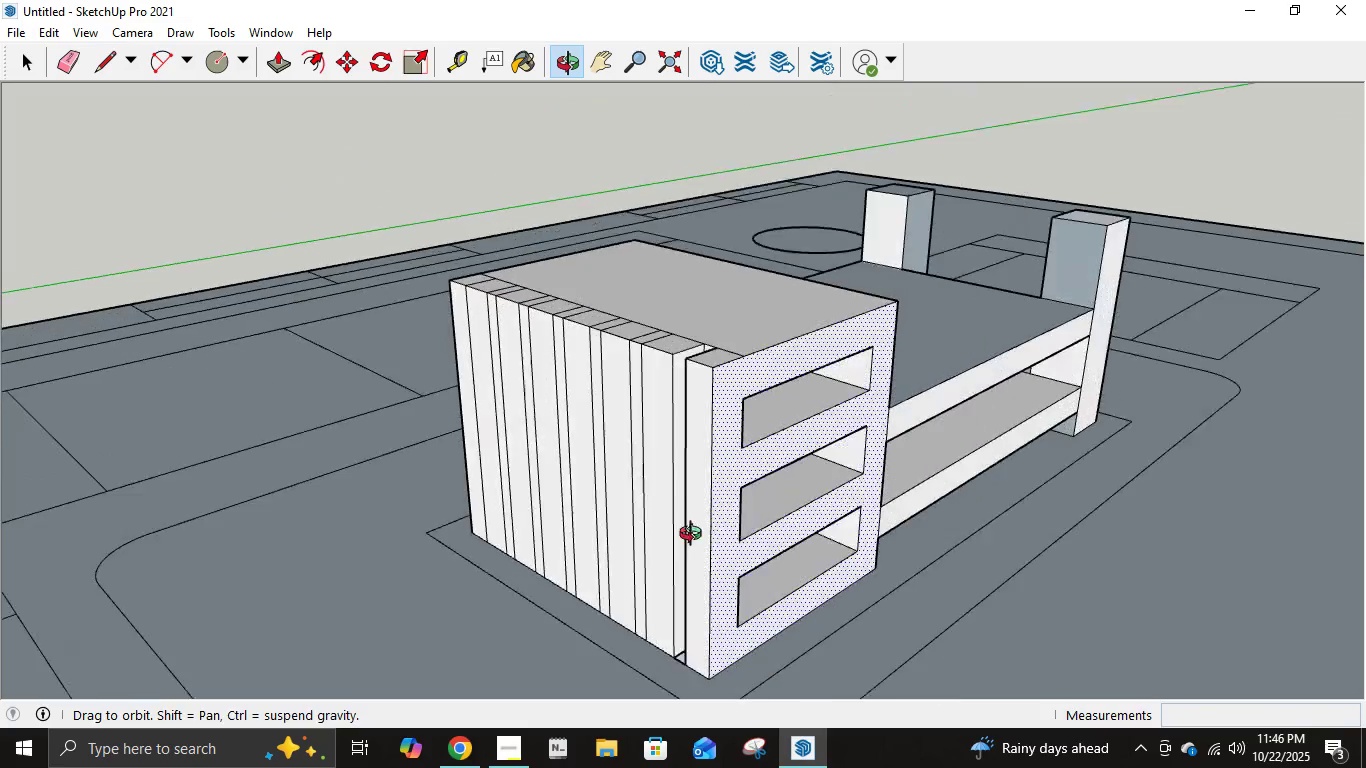 
wait(9.21)
 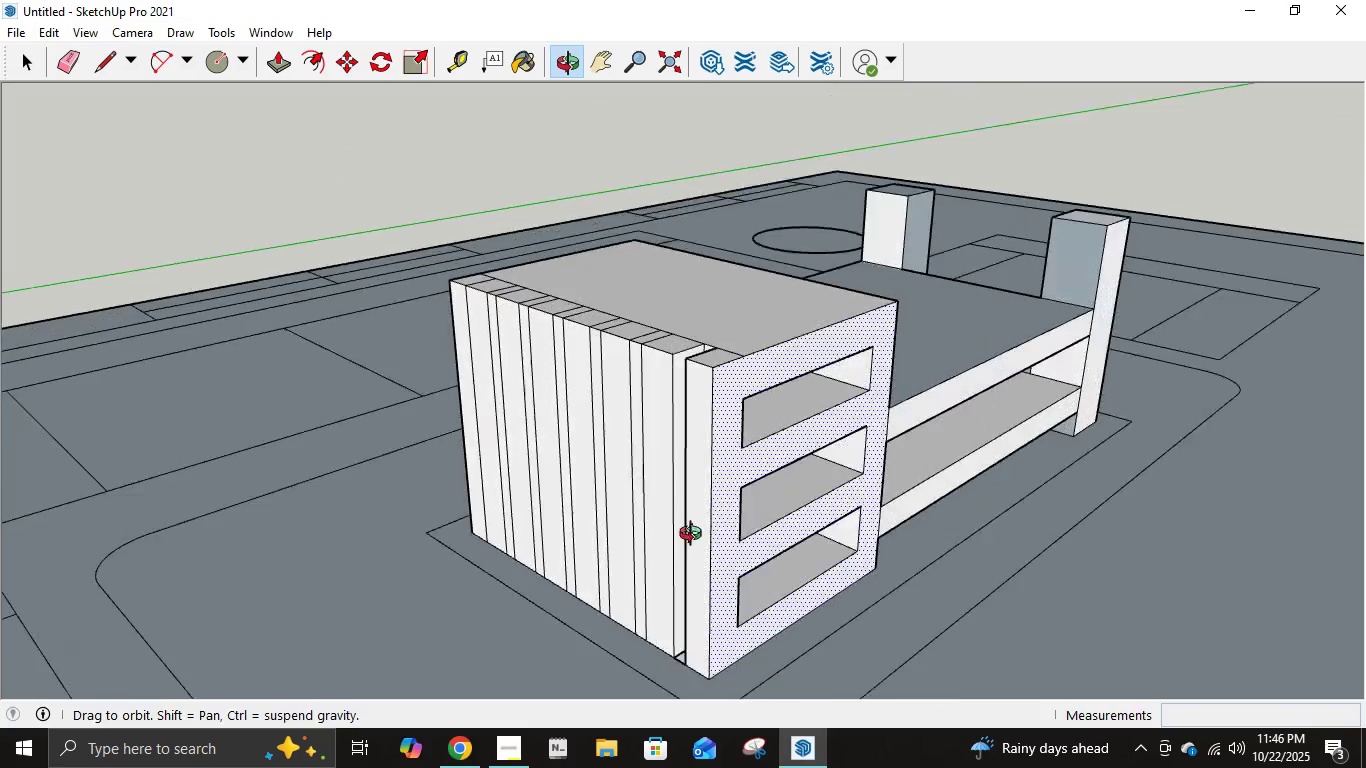 
key(Control+ControlLeft)
 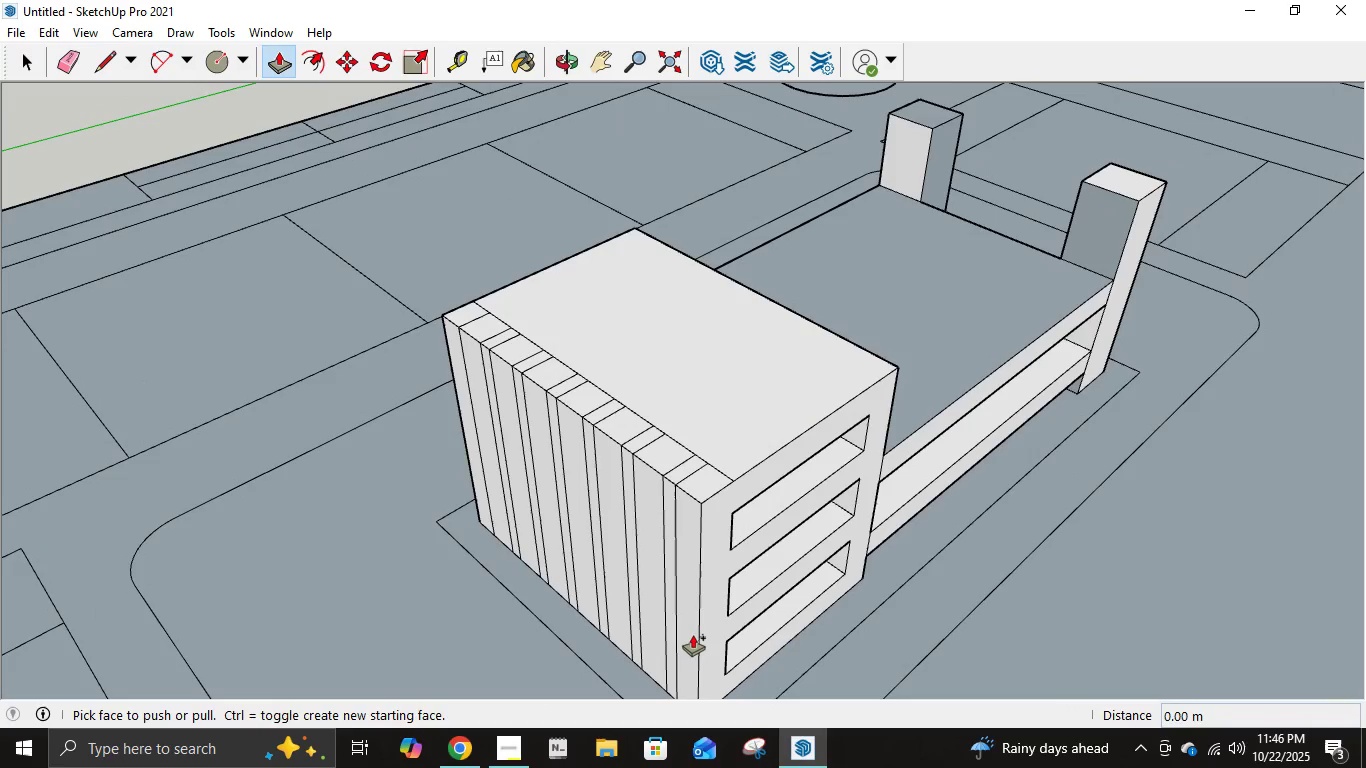 
key(Control+Z)
 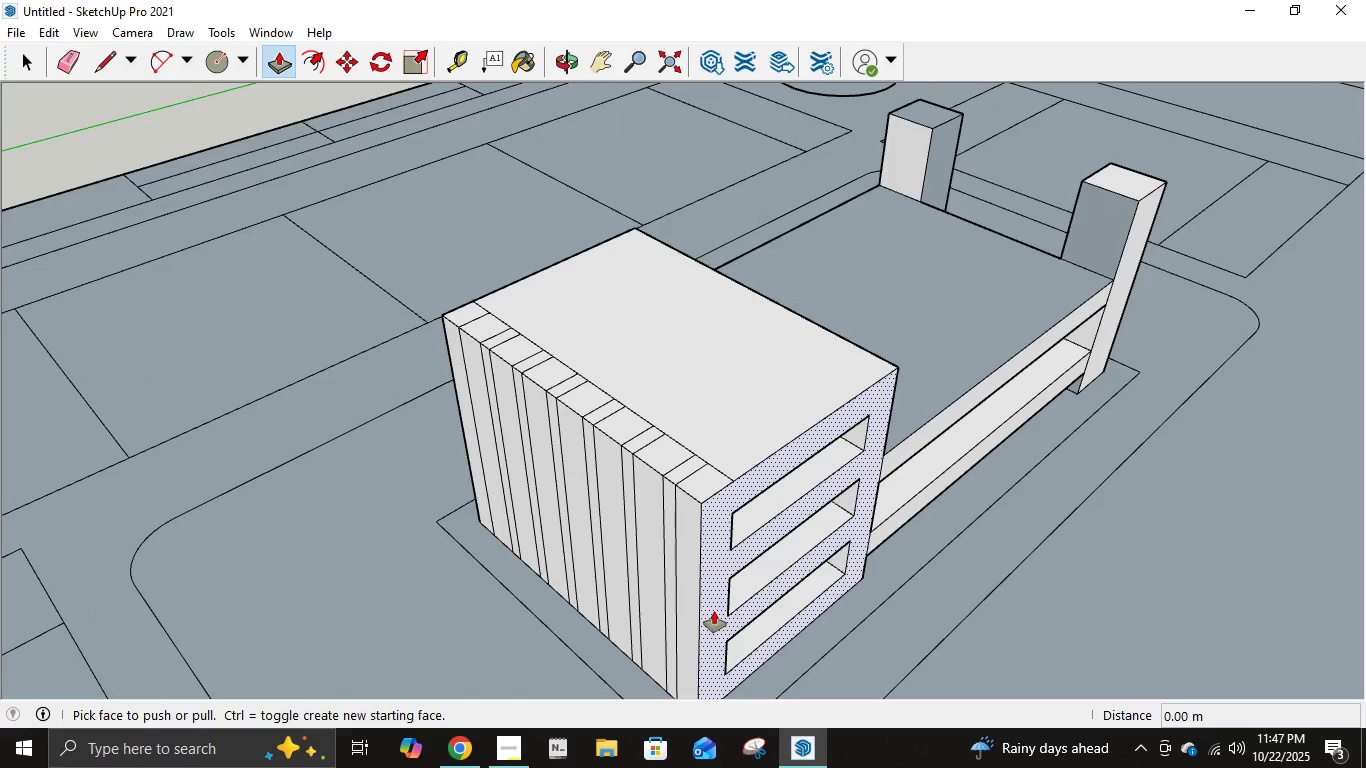 
key(E)
 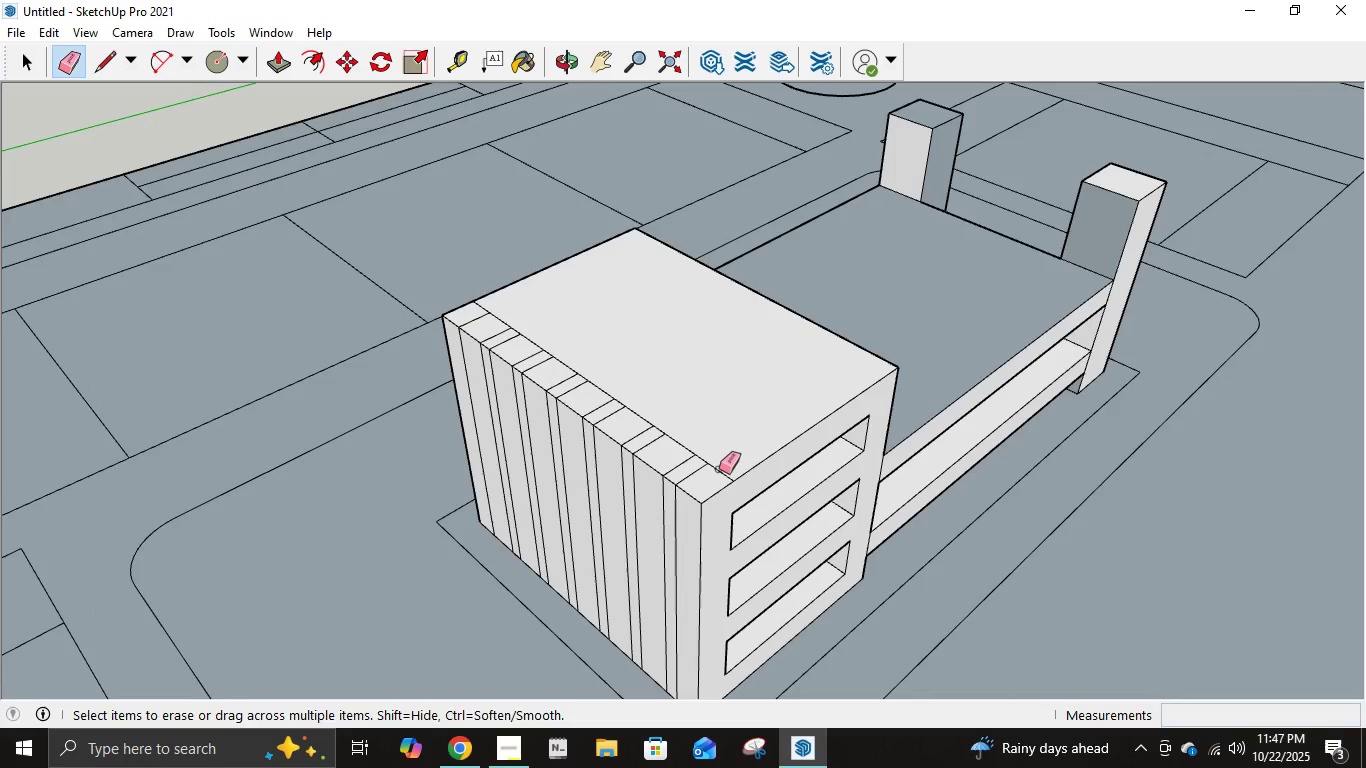 
left_click([719, 469])
 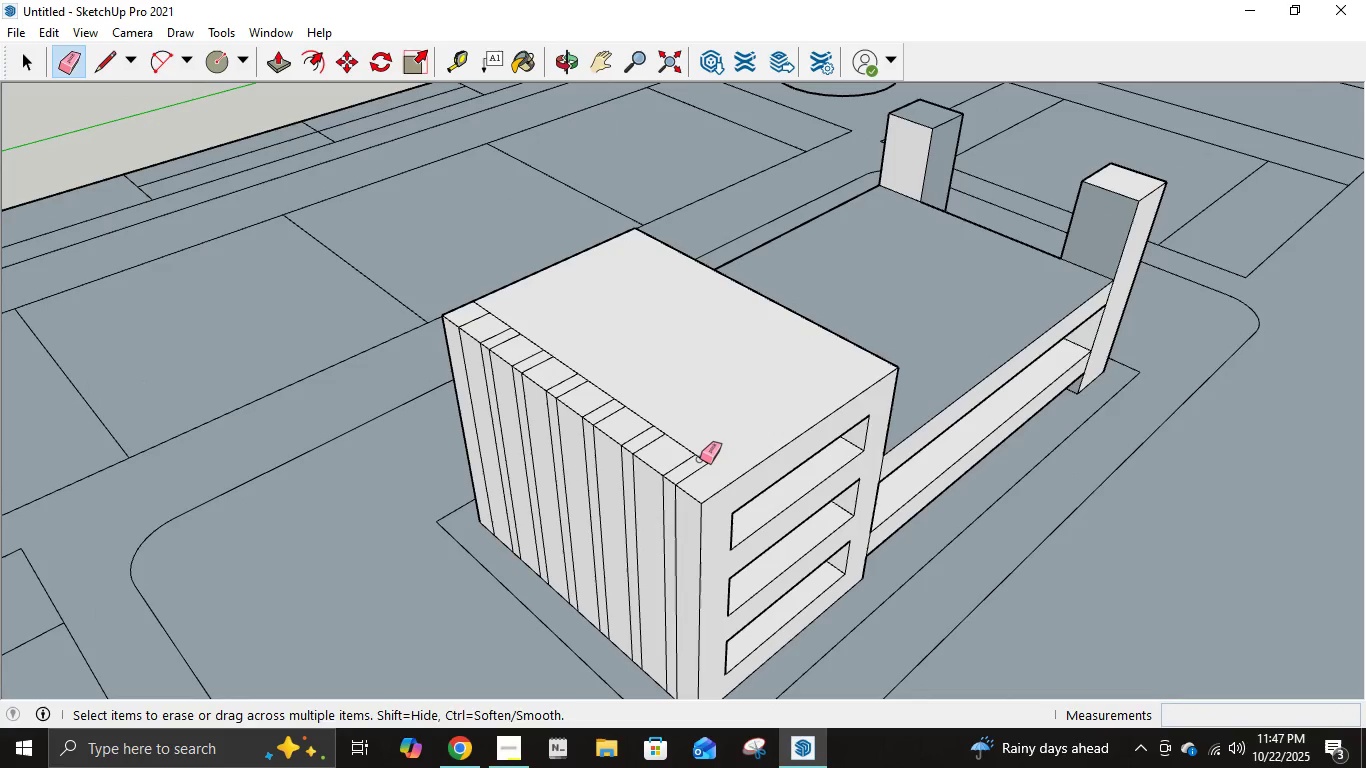 
left_click([700, 459])
 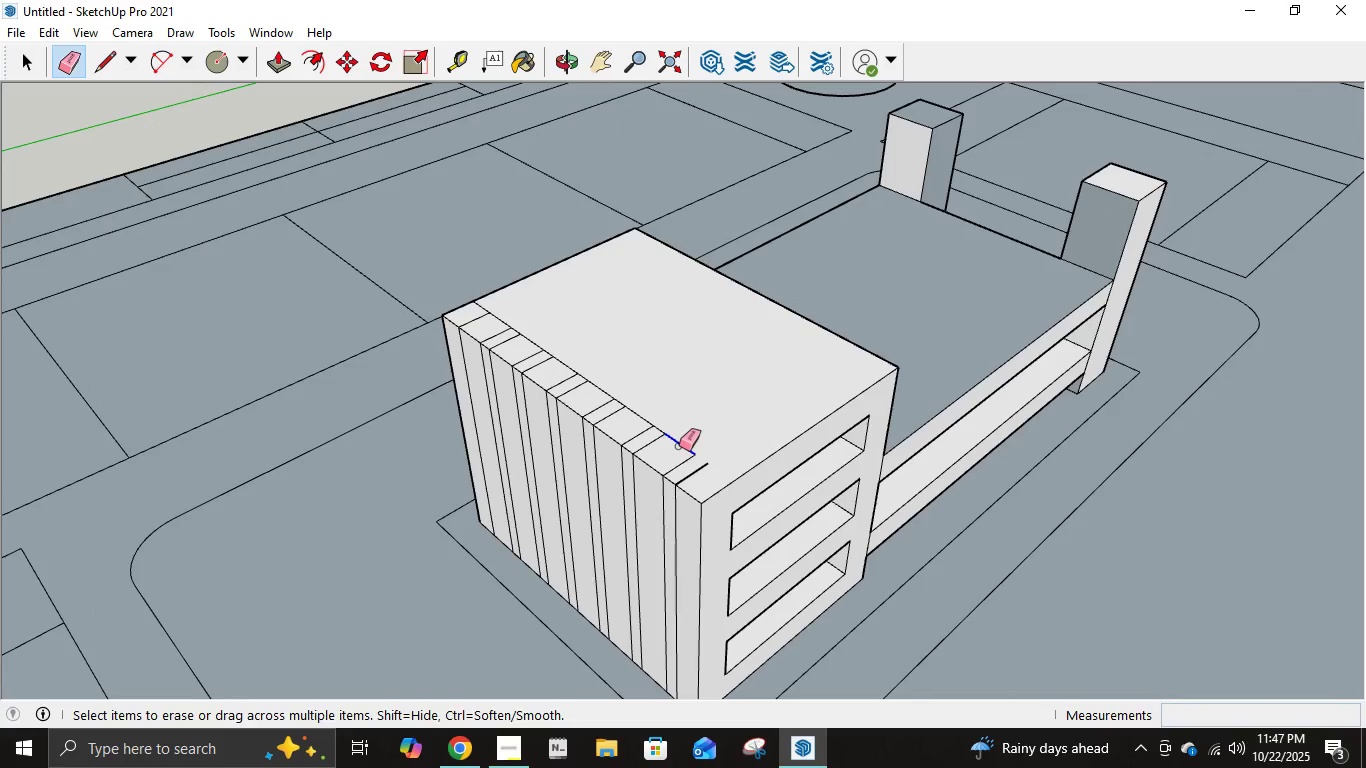 
left_click([679, 446])
 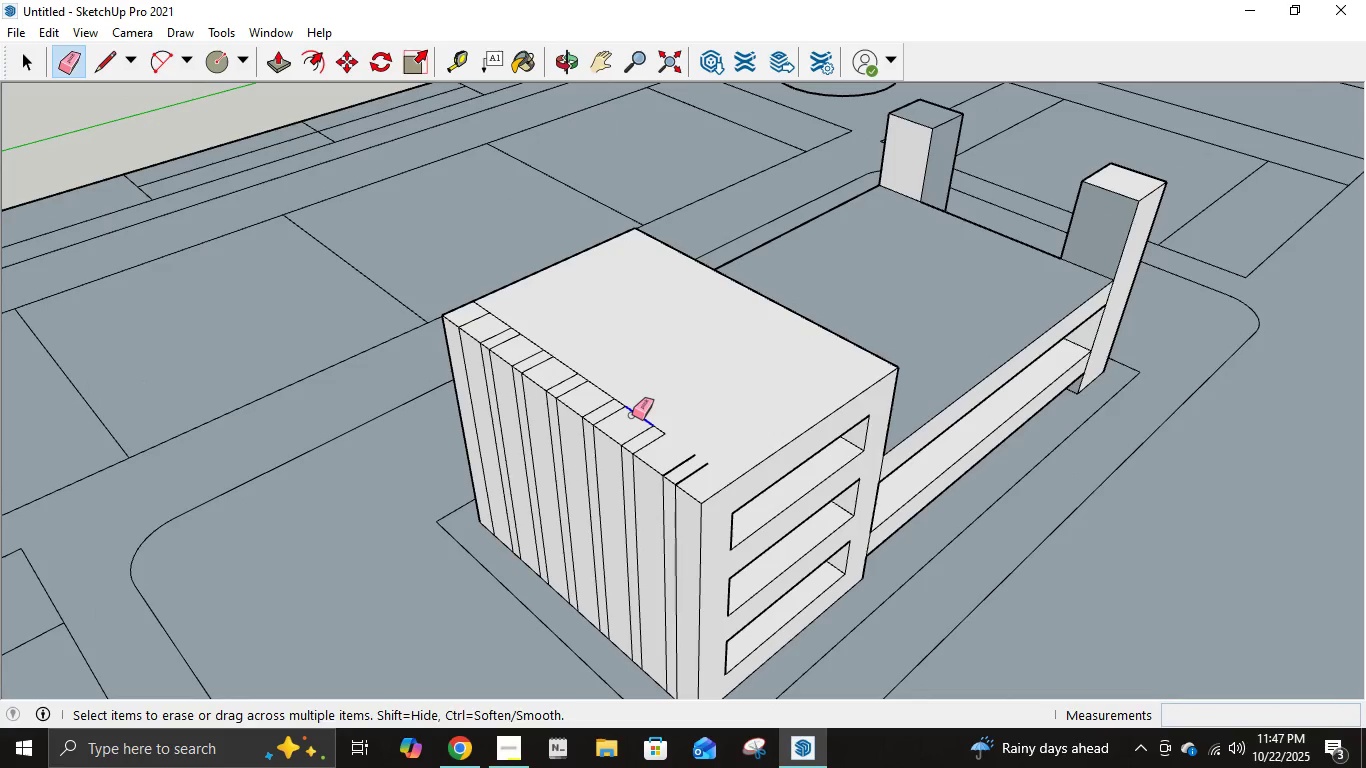 
left_click([632, 415])
 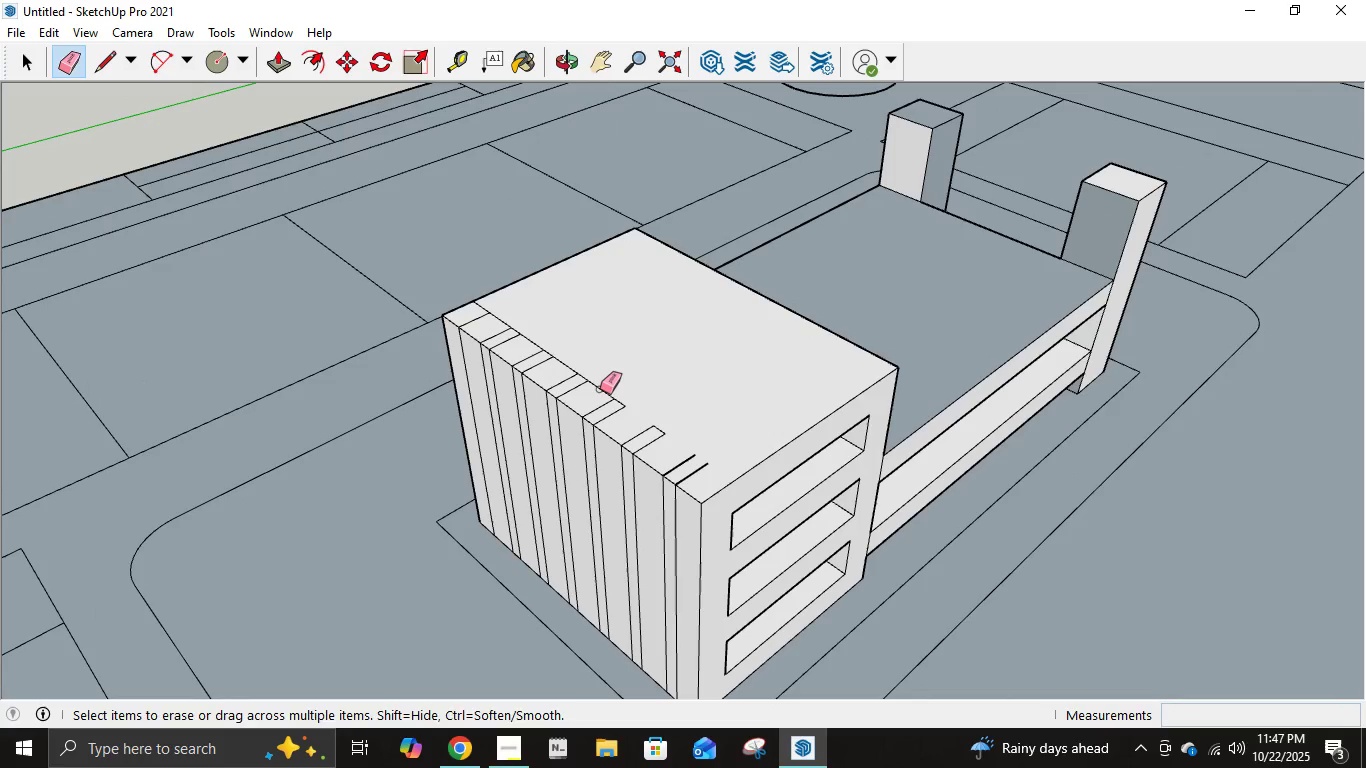 
left_click([600, 389])
 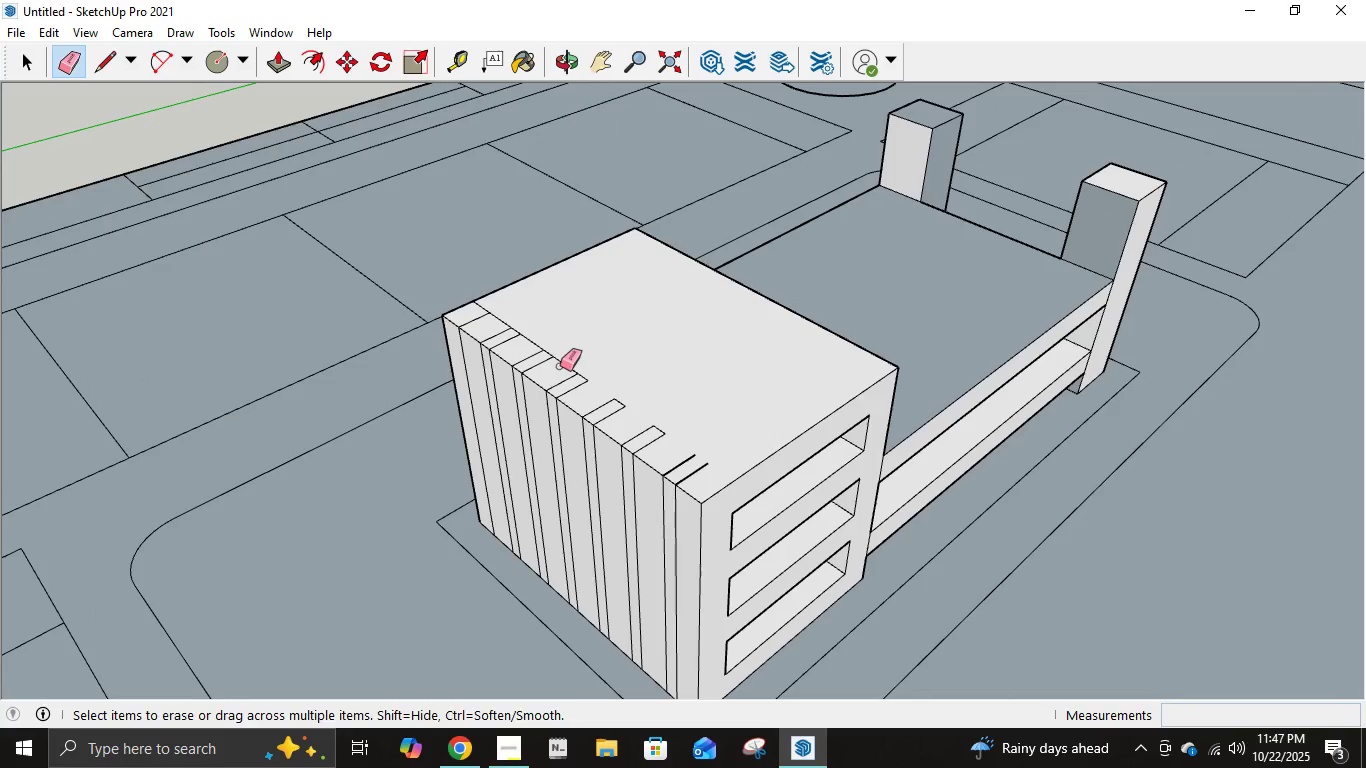 
left_click([560, 366])
 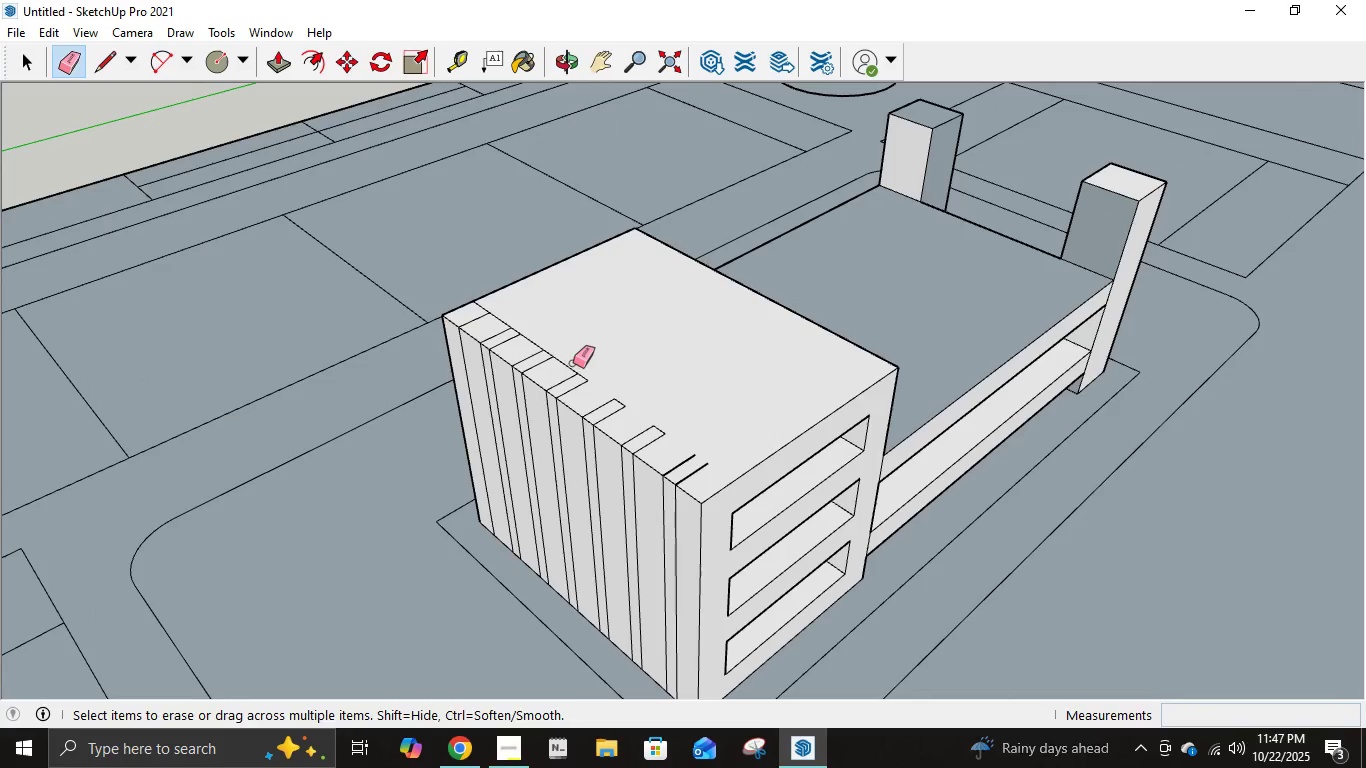 
key(Control+Z)
 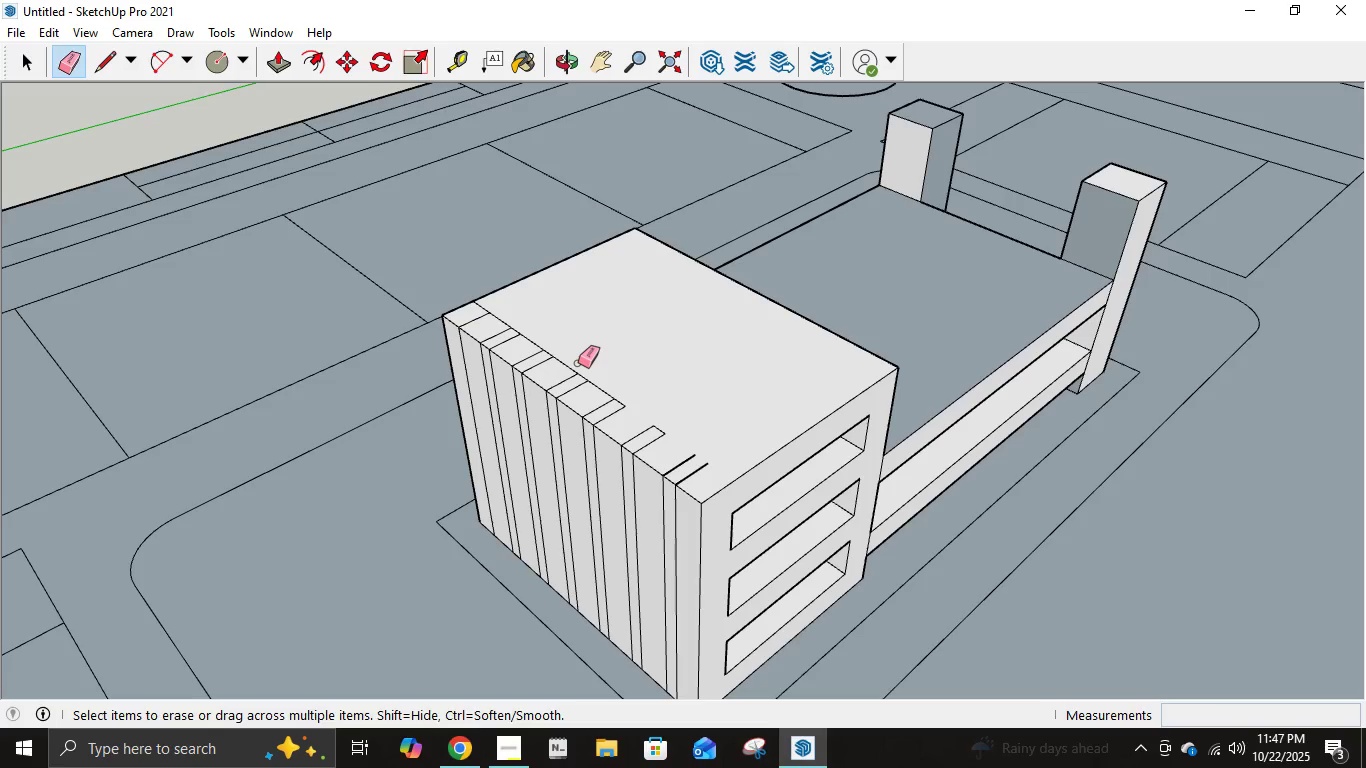 
key(Control+Z)
 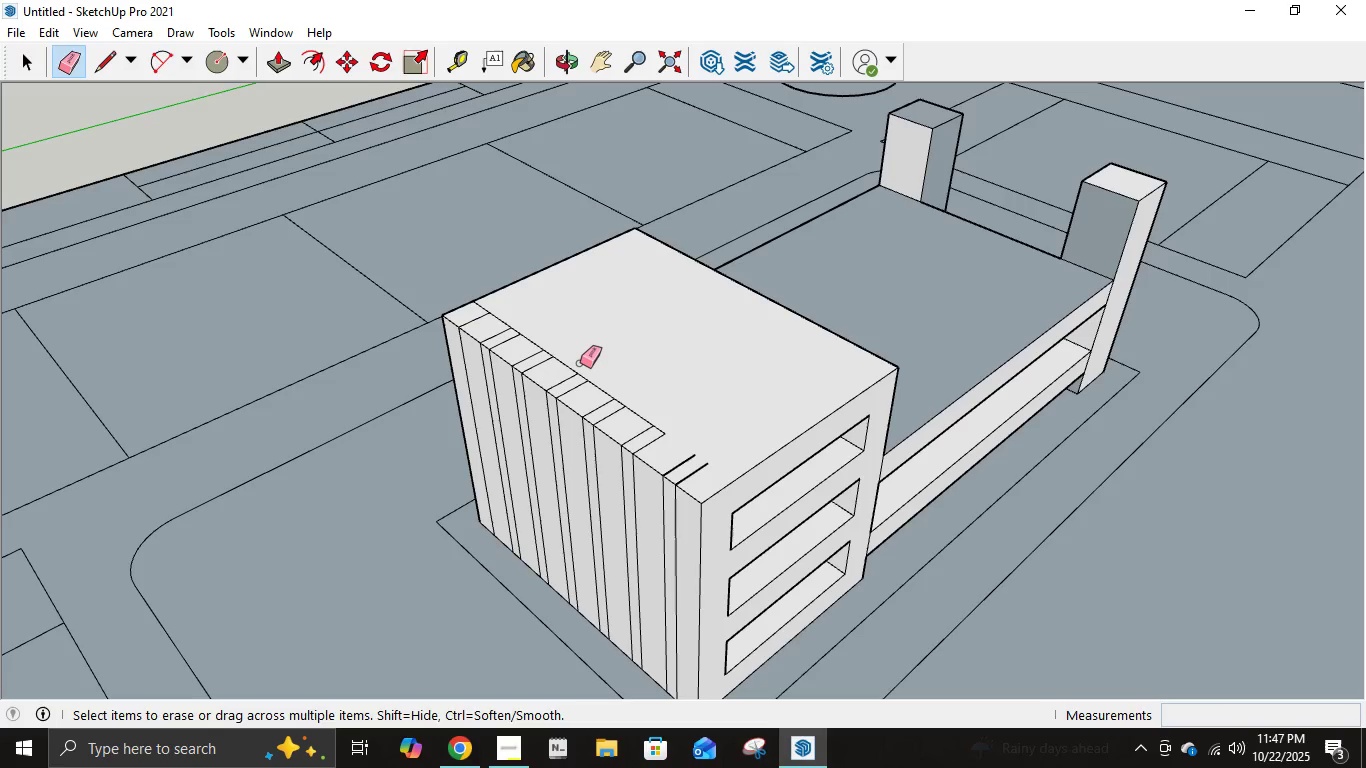 
key(Control+Z)
 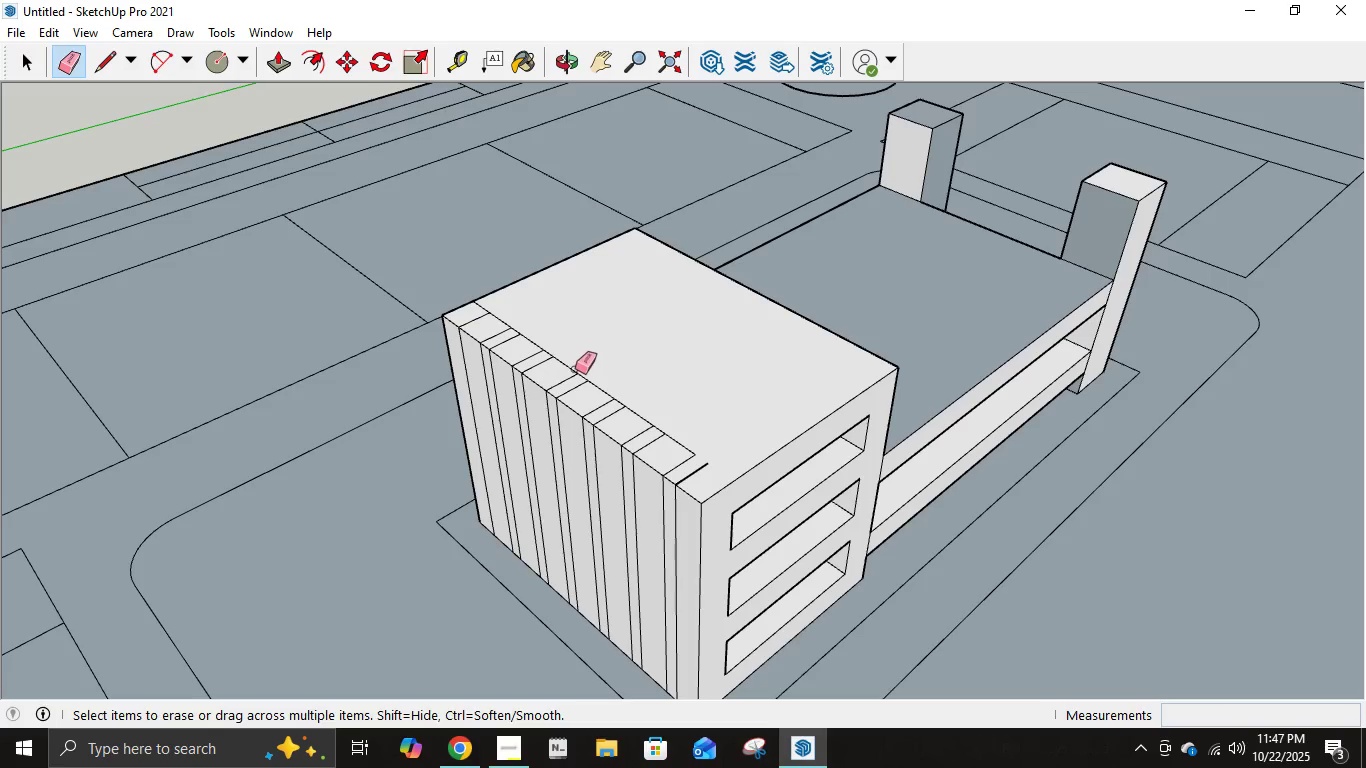 
key(Control+Z)
 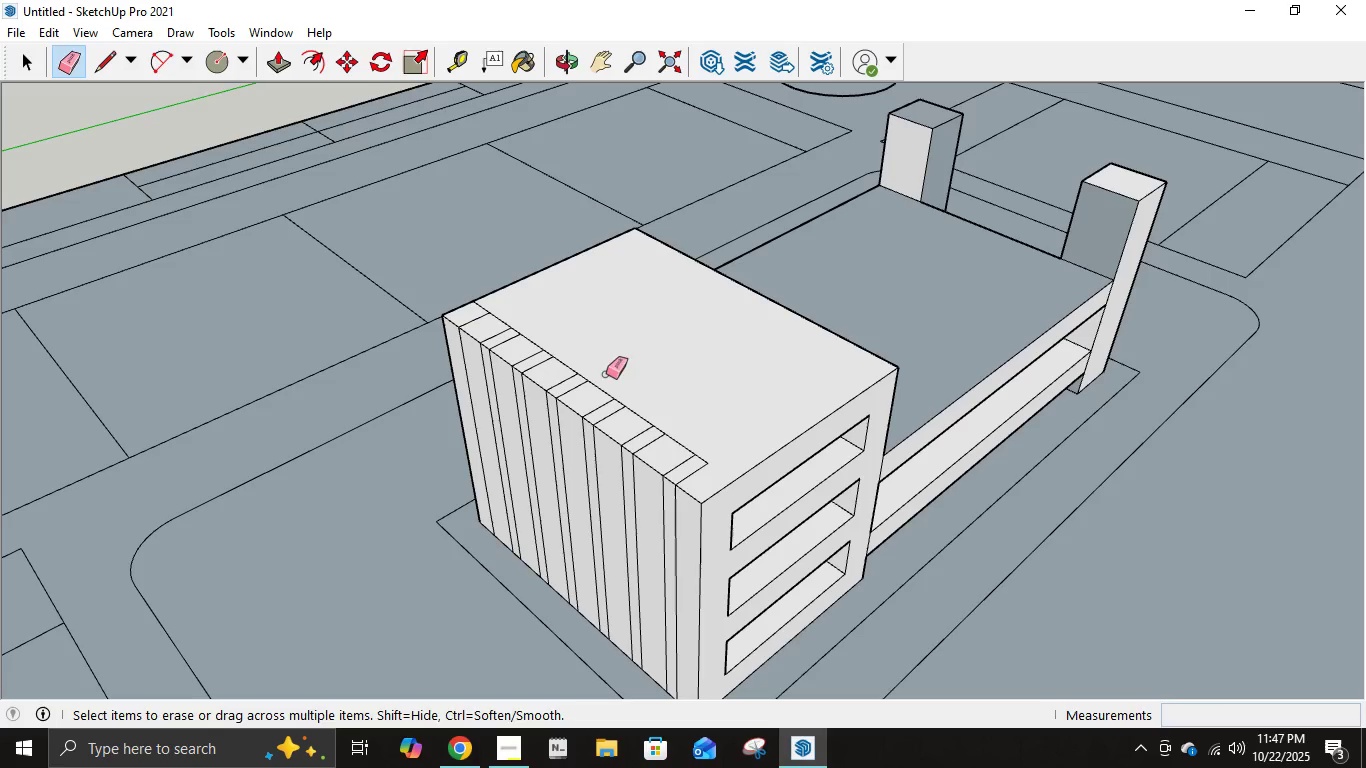 
key(Control+Z)
 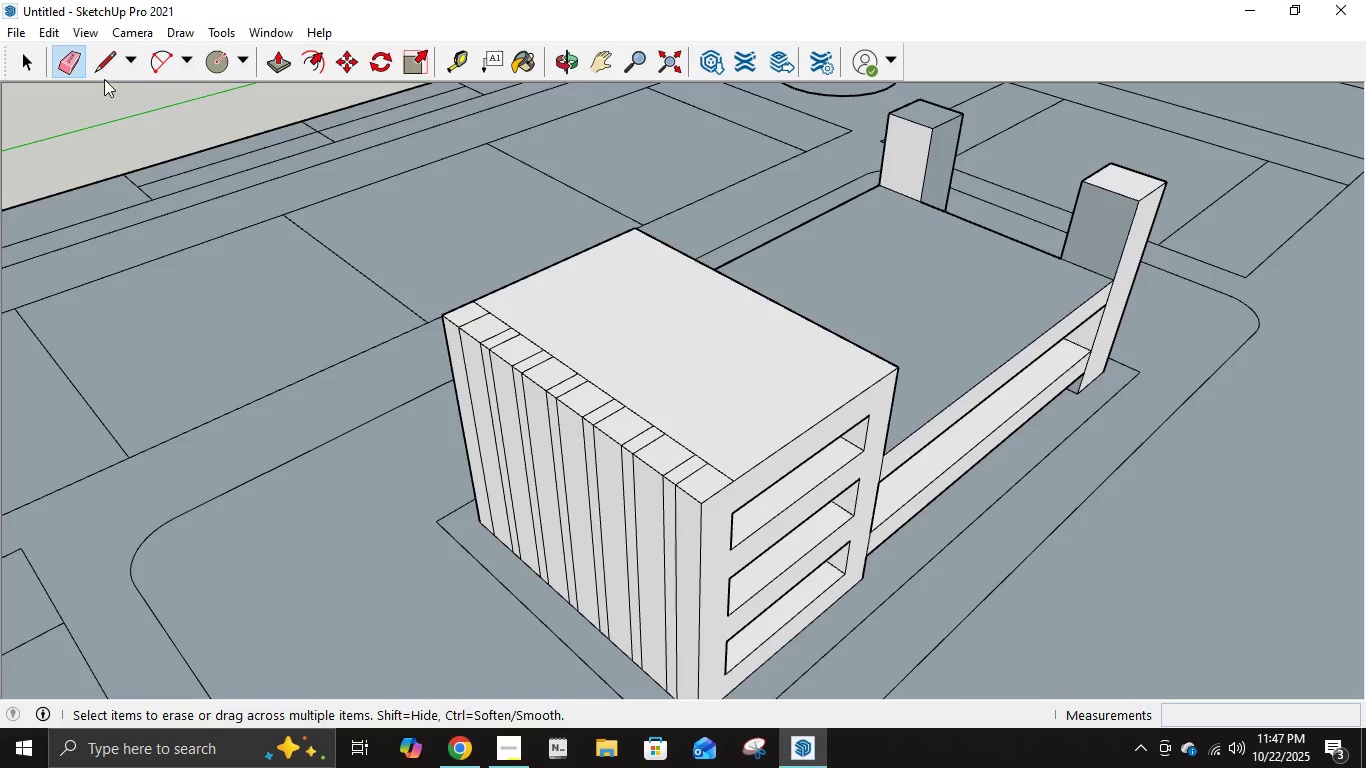 
left_click([99, 69])
 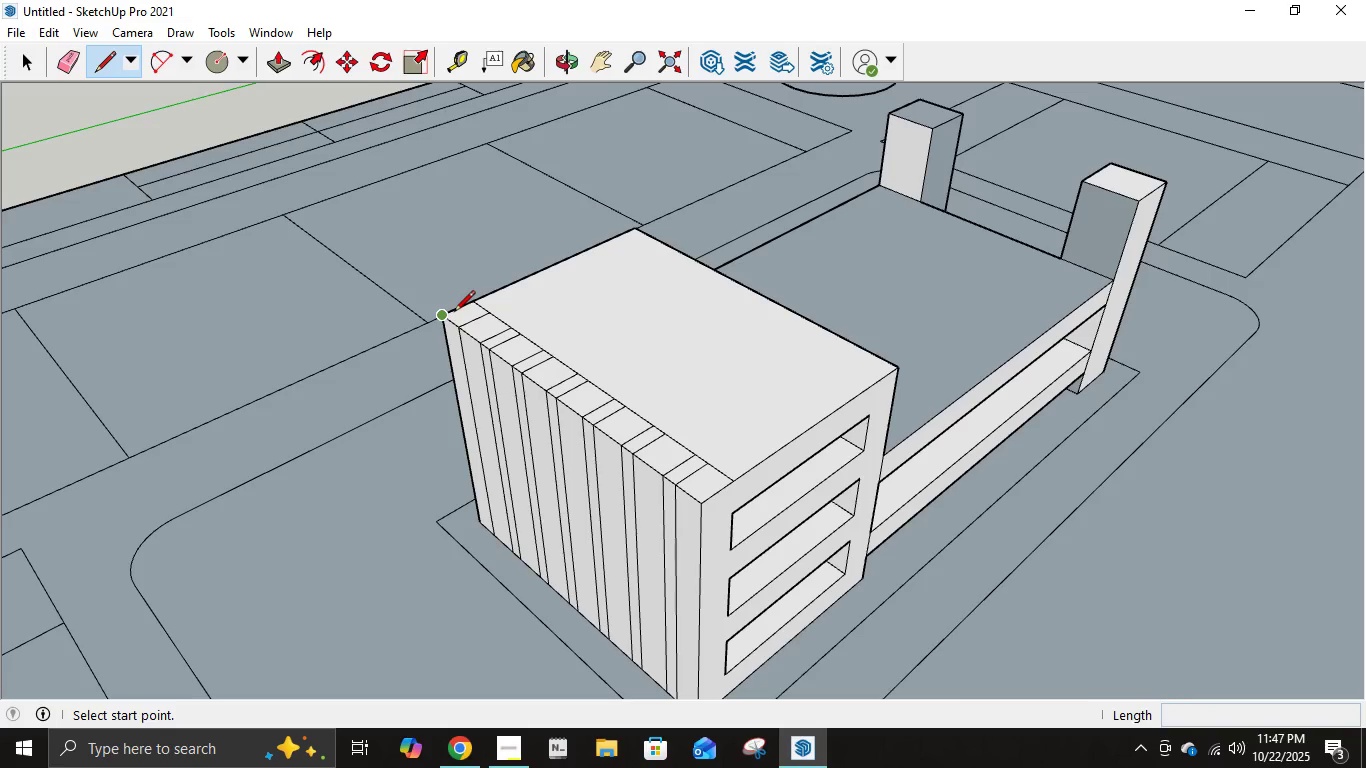 
scroll: coordinate [459, 318], scroll_direction: up, amount: 6.0
 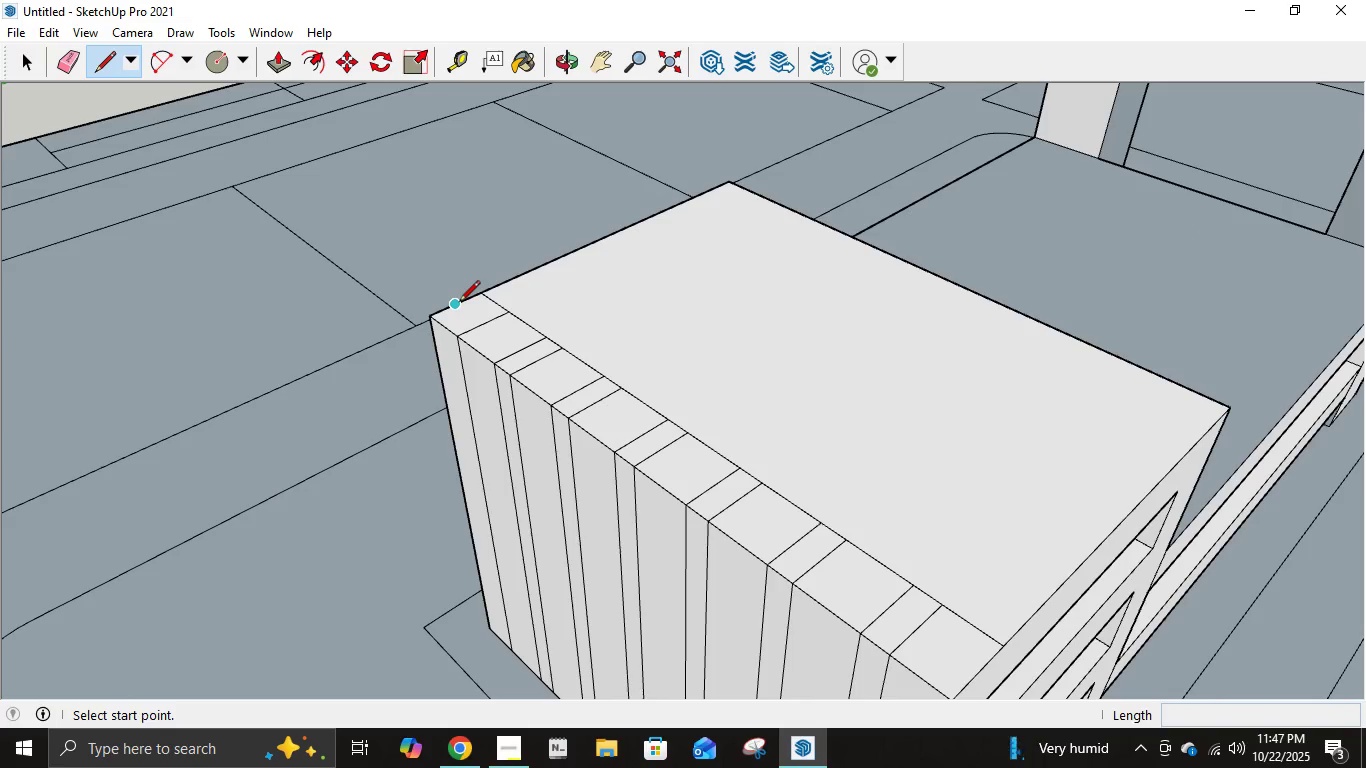 
left_click([459, 303])
 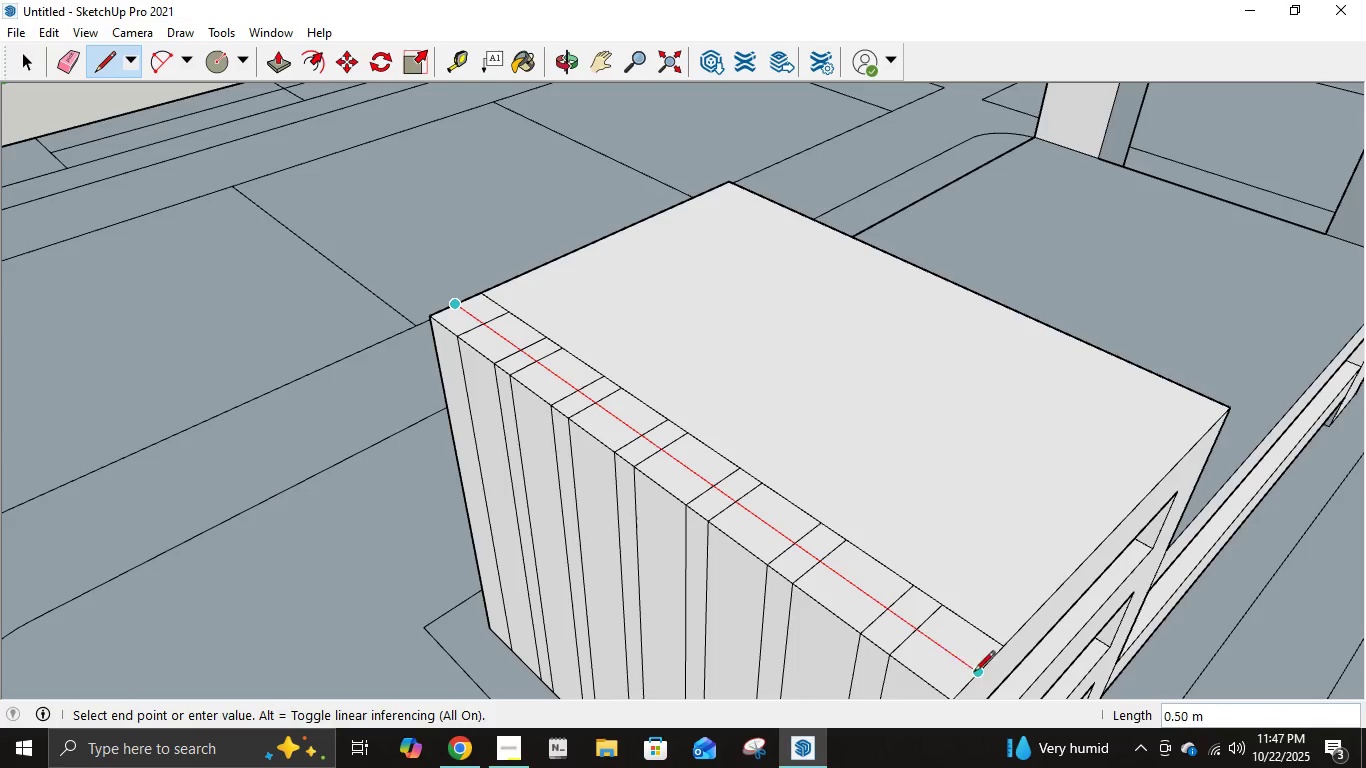 
left_click([975, 675])
 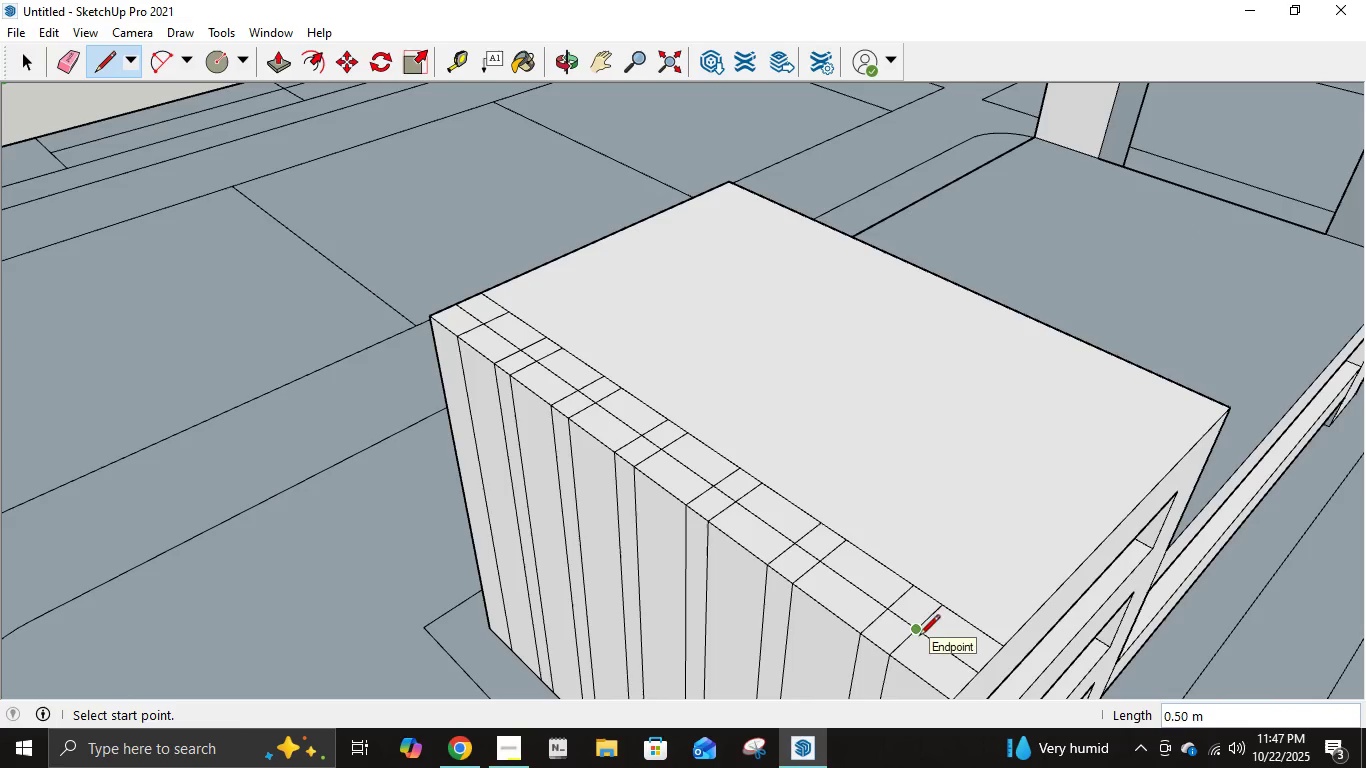 
key(E)
 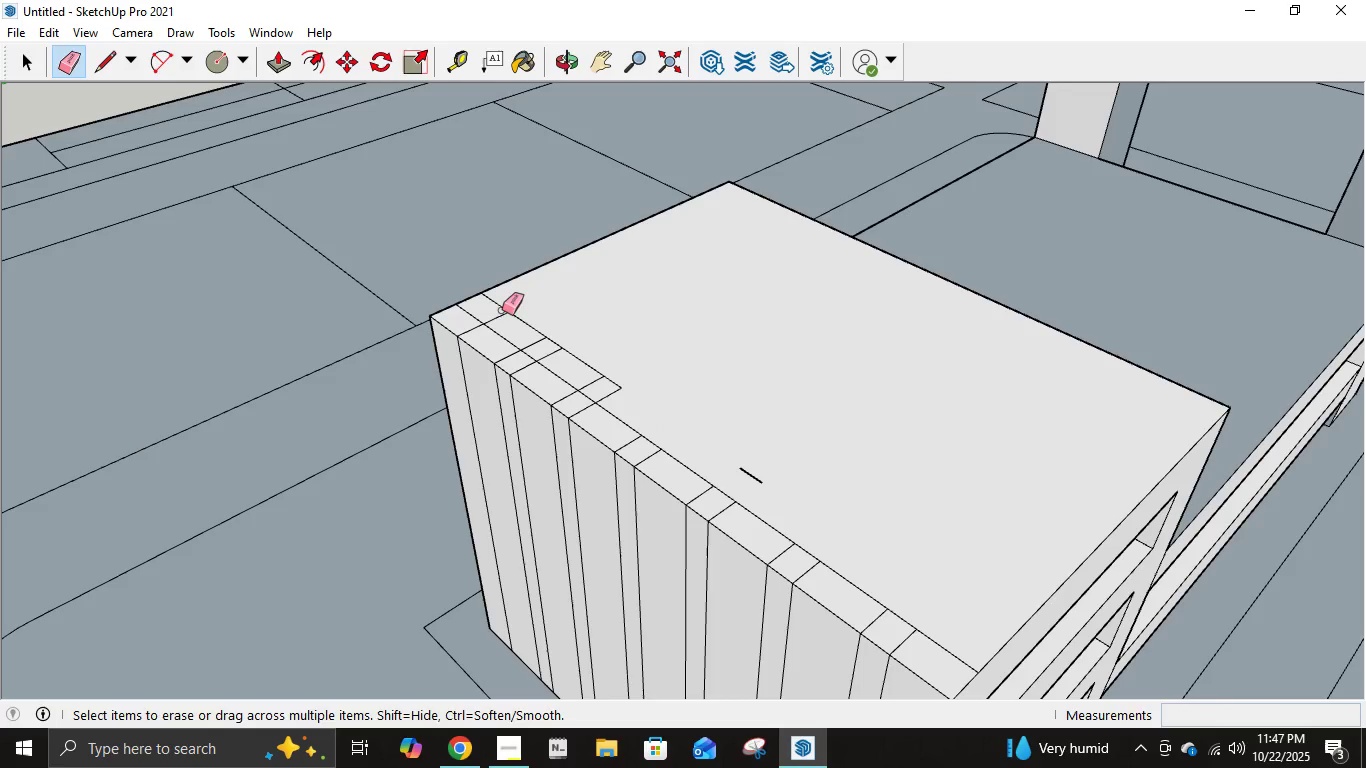 
wait(7.97)
 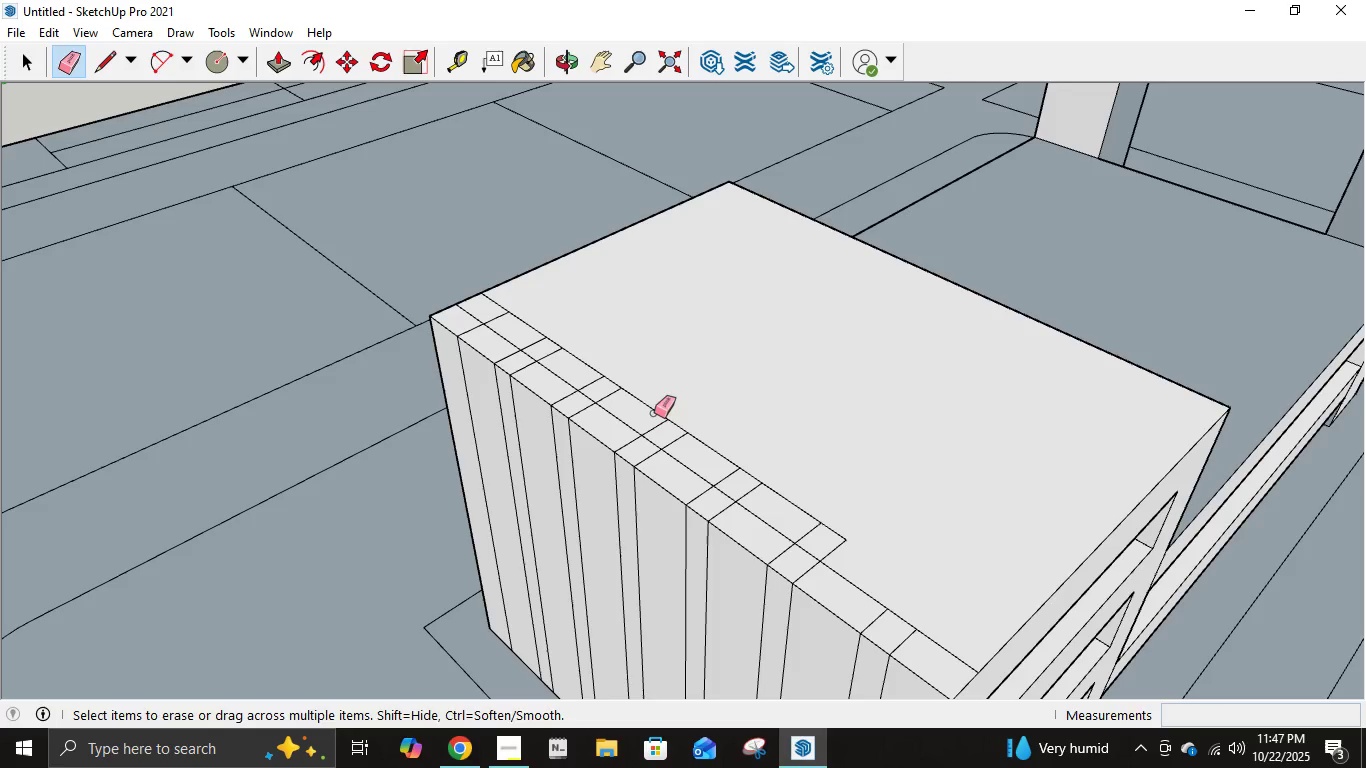 
left_click([744, 472])
 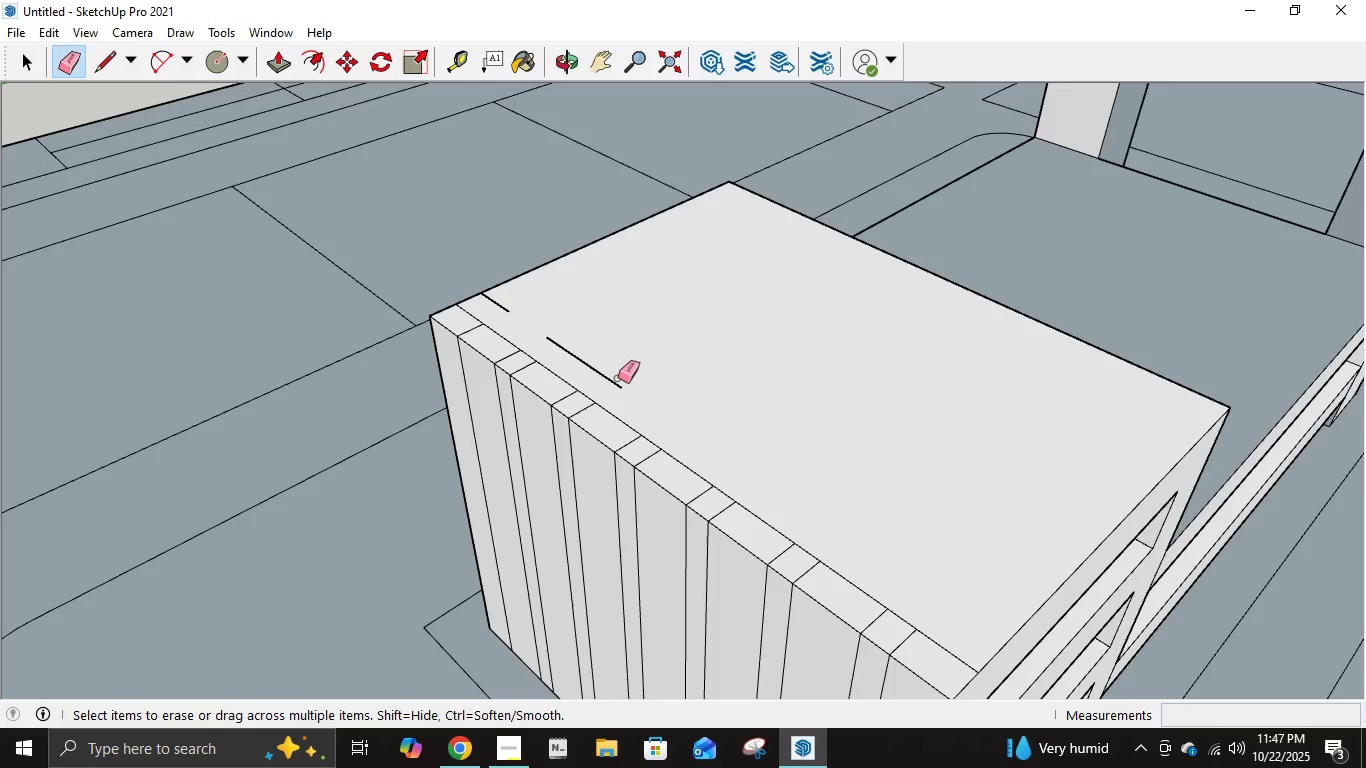 
double_click([618, 378])
 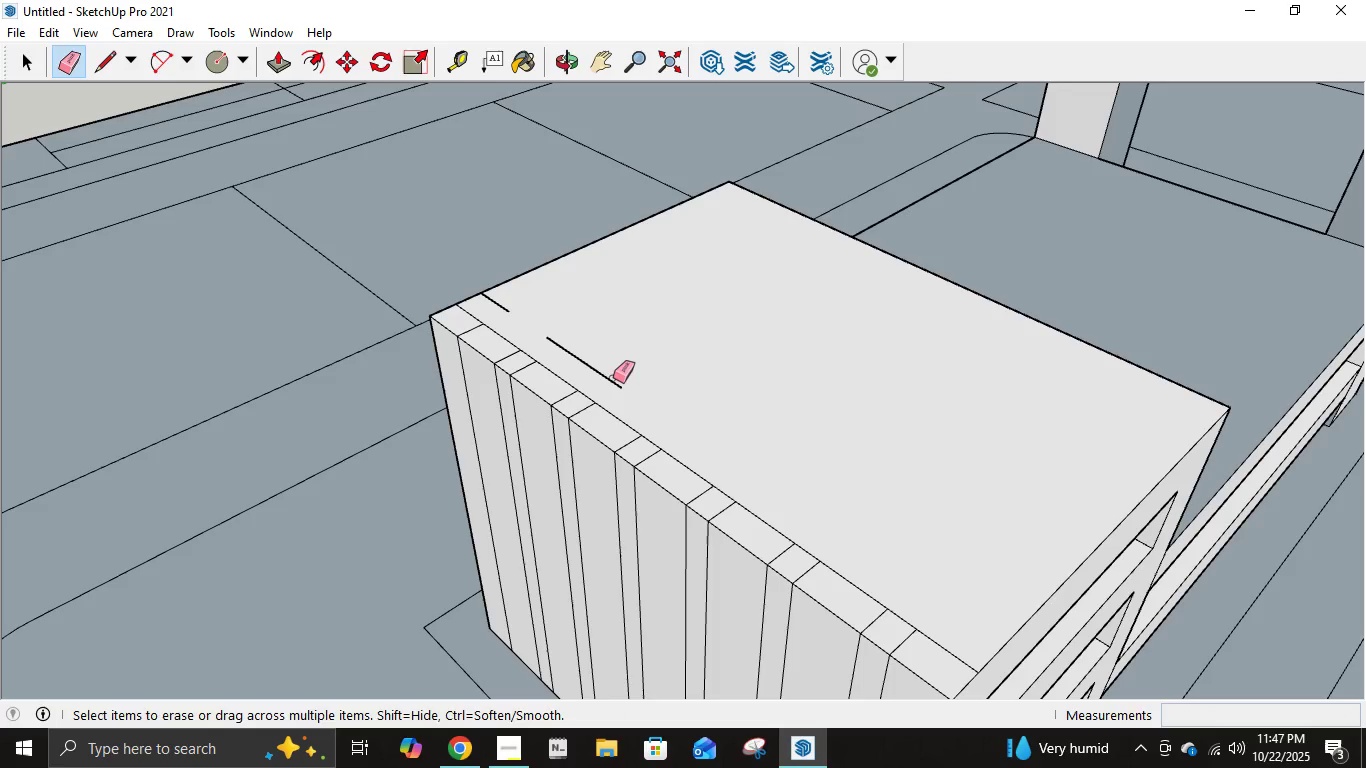 
triple_click([613, 378])
 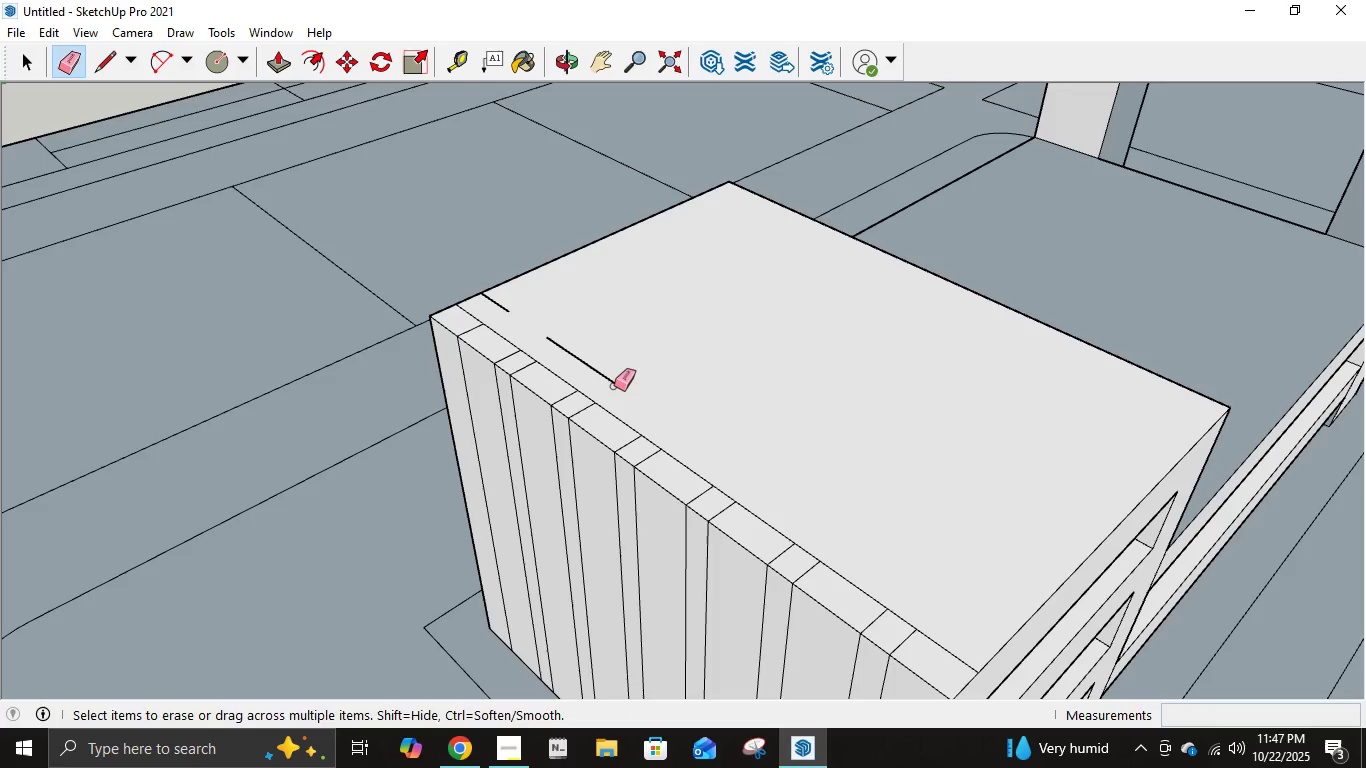 
left_click([614, 386])
 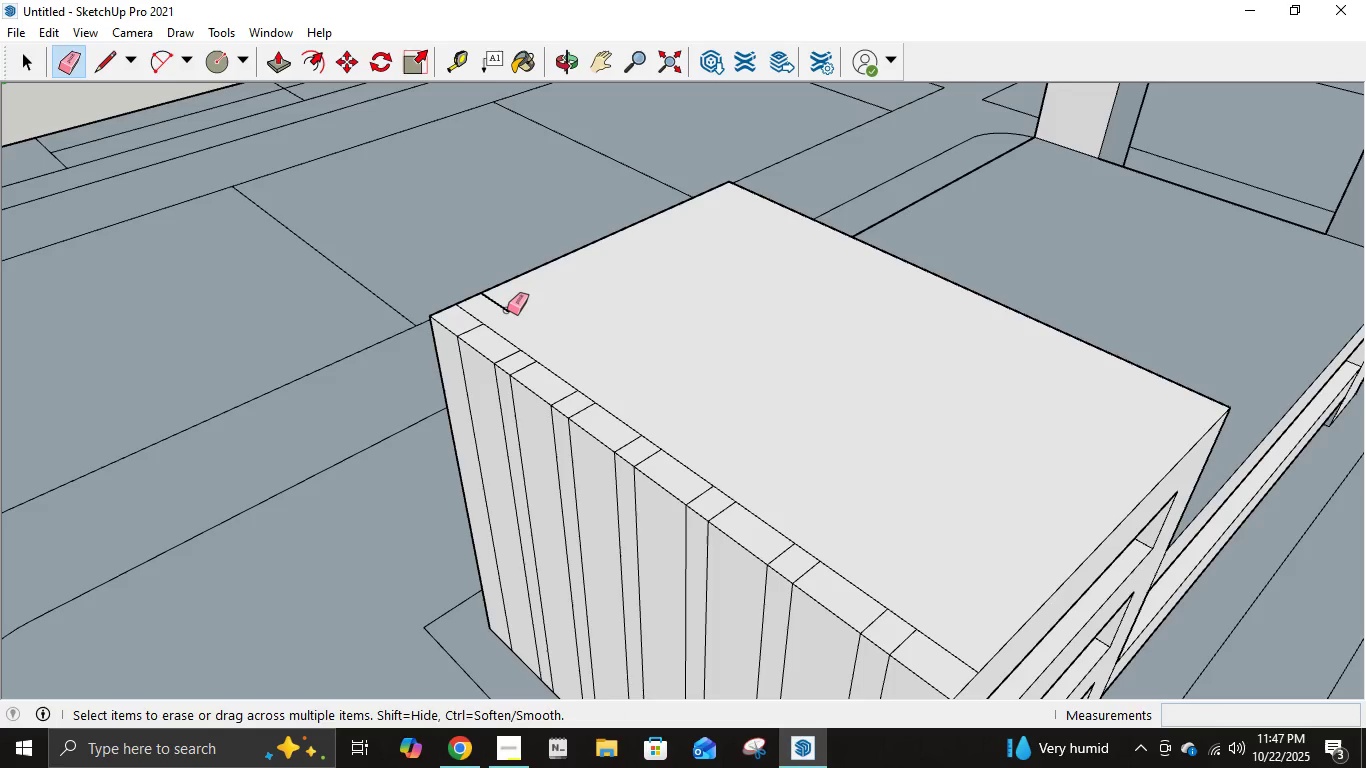 
left_click([507, 310])
 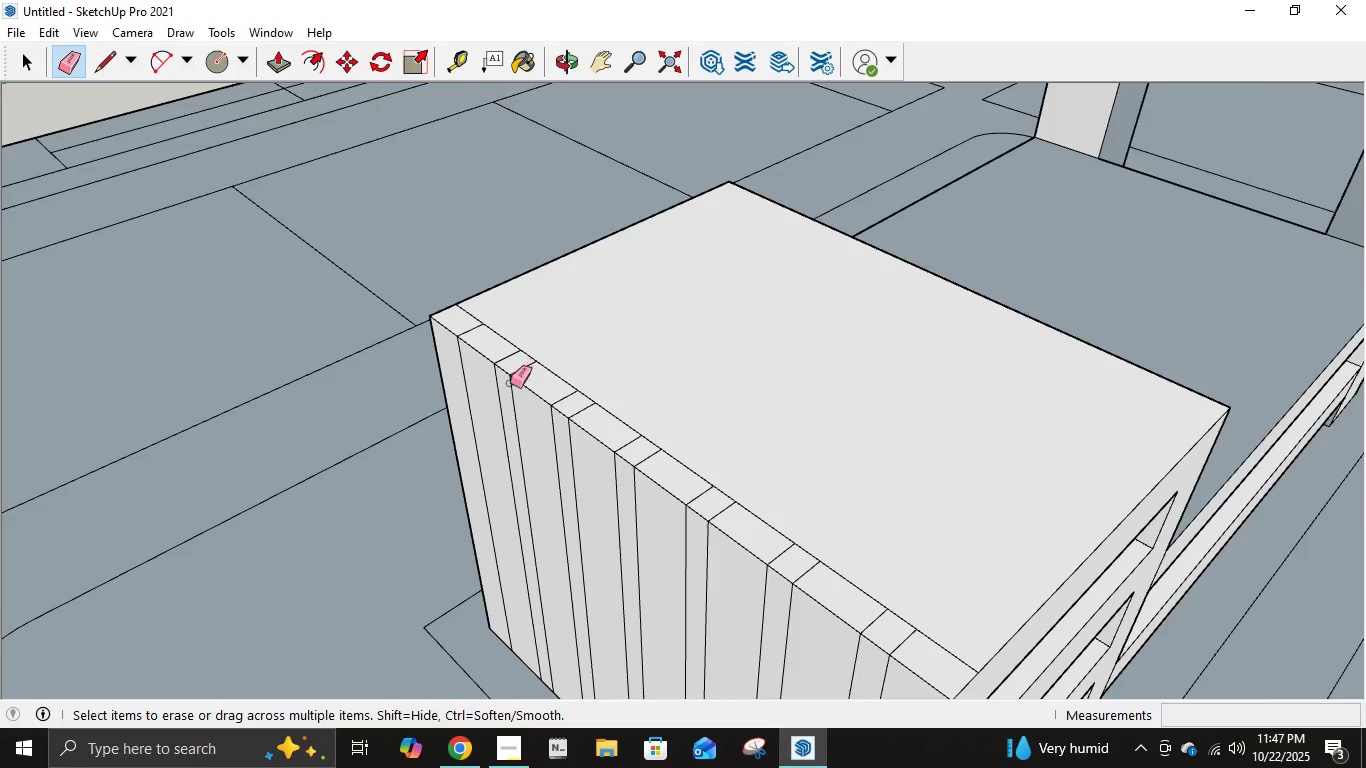 
scroll: coordinate [510, 389], scroll_direction: down, amount: 8.0
 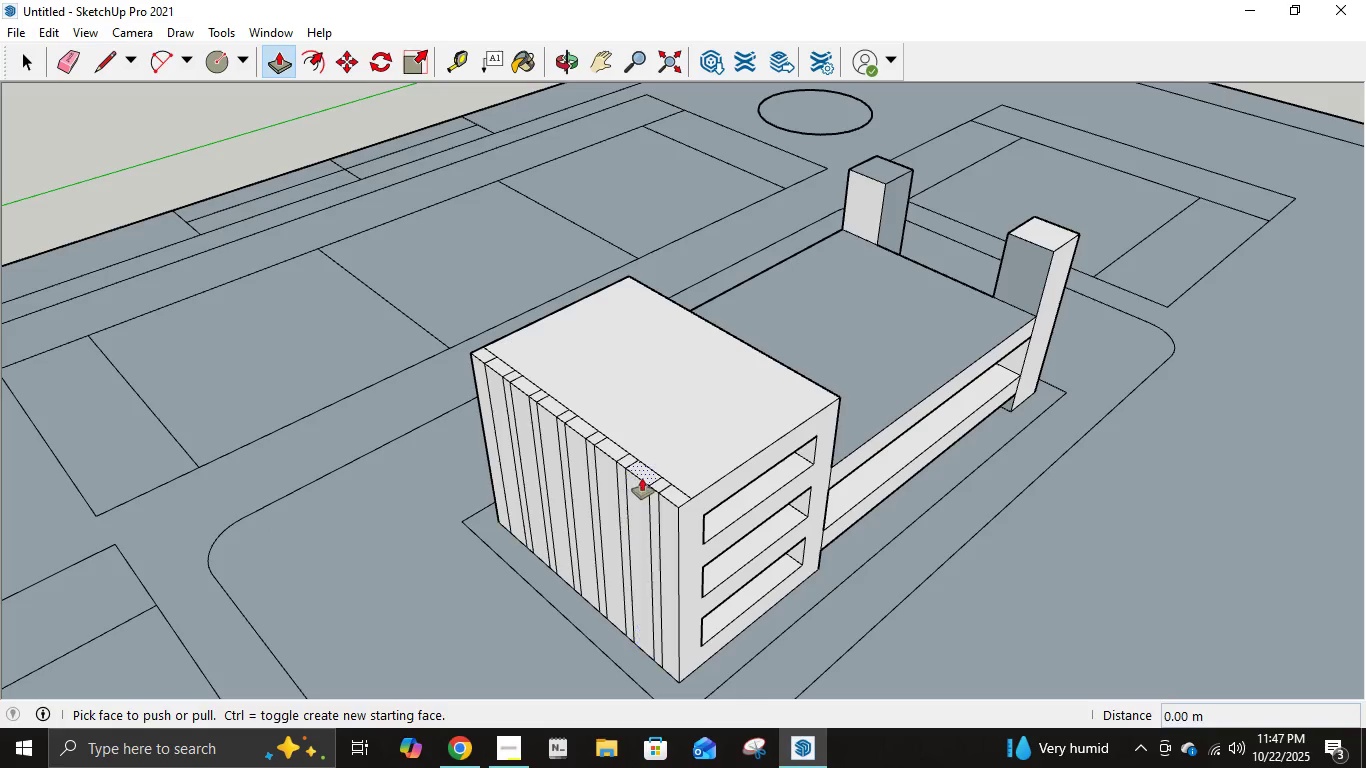 
left_click([662, 479])
 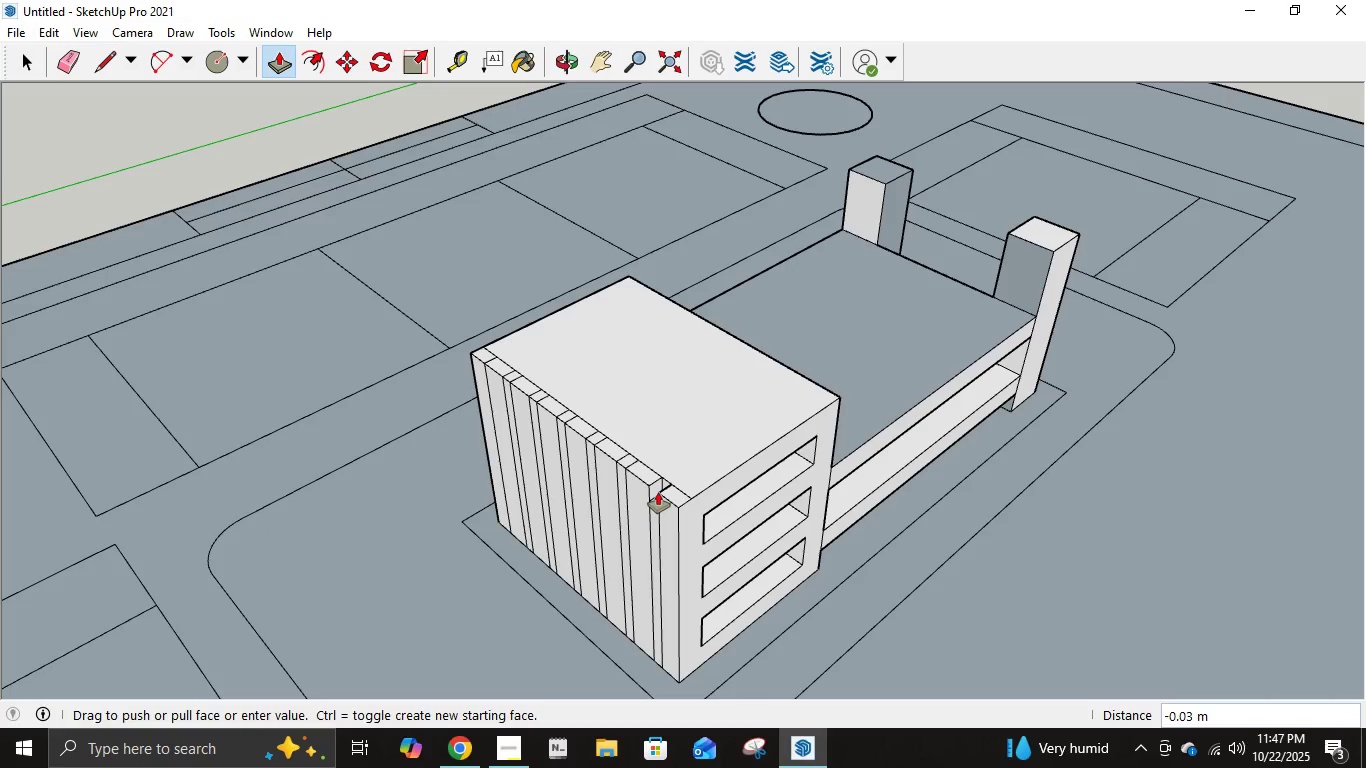 
key(NumpadDecimal)
 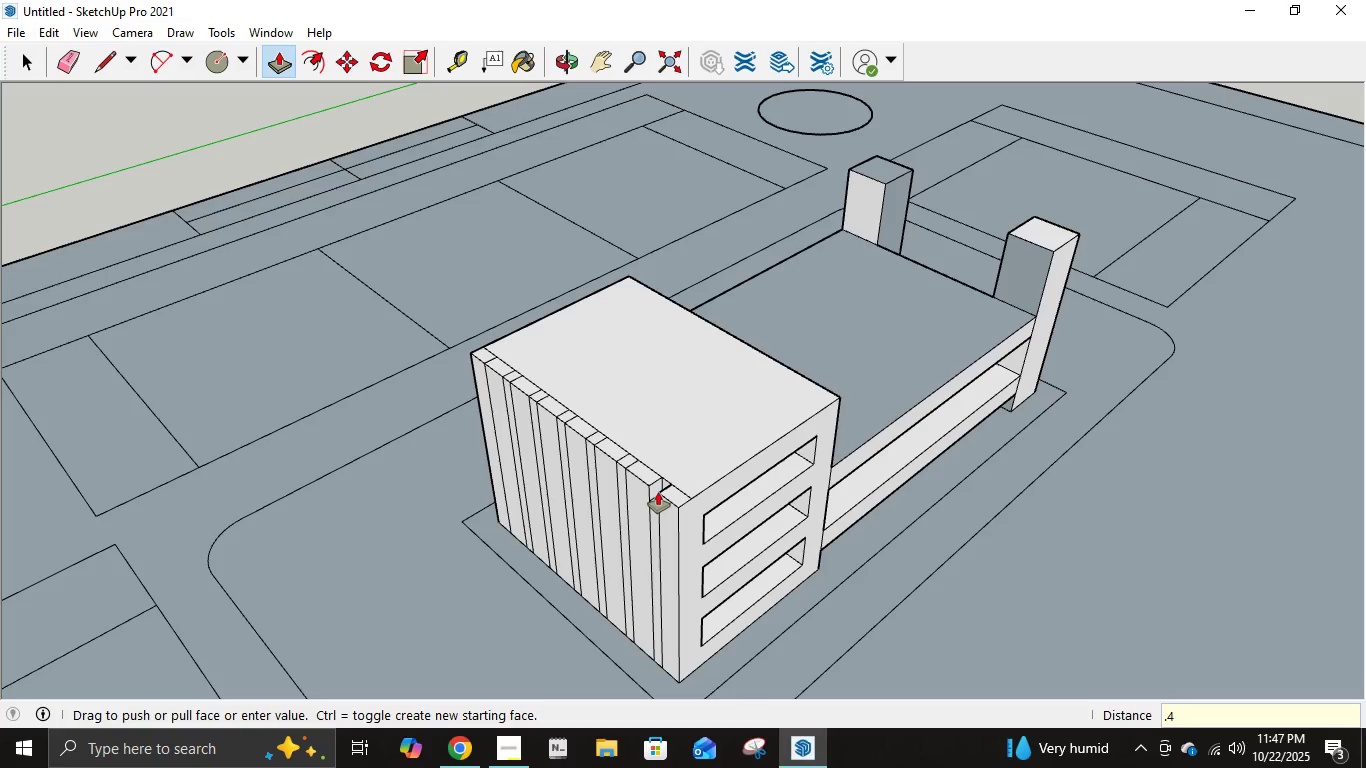 
key(Numpad4)
 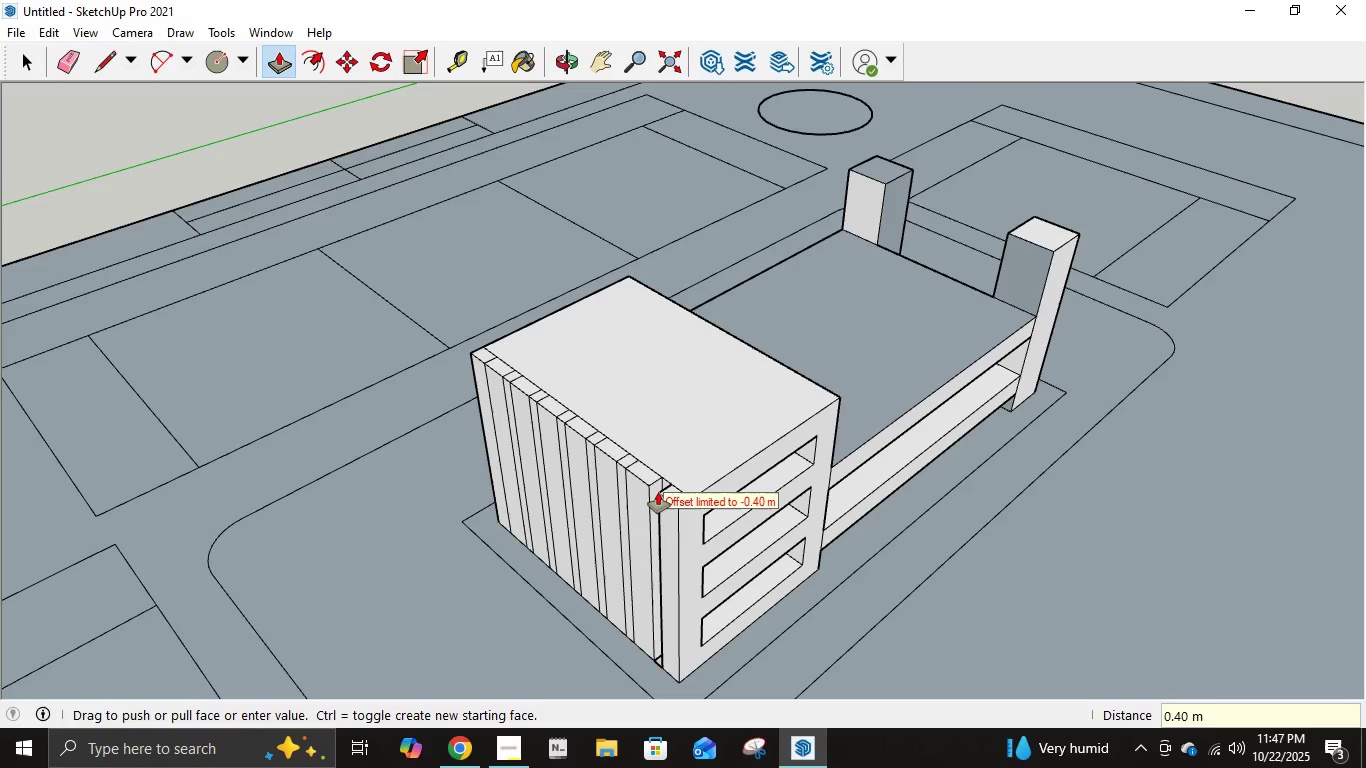 
key(NumpadEnter)
 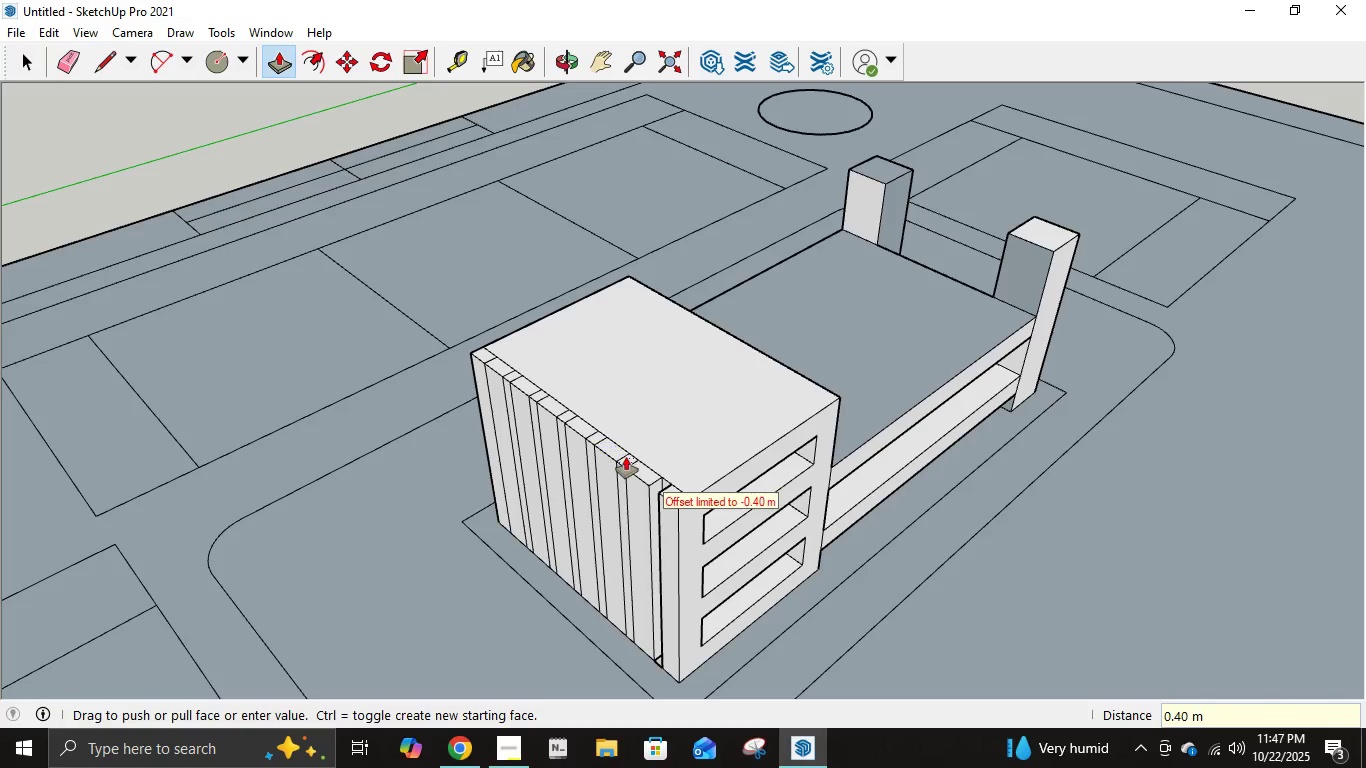 
scroll: coordinate [628, 460], scroll_direction: up, amount: 7.0
 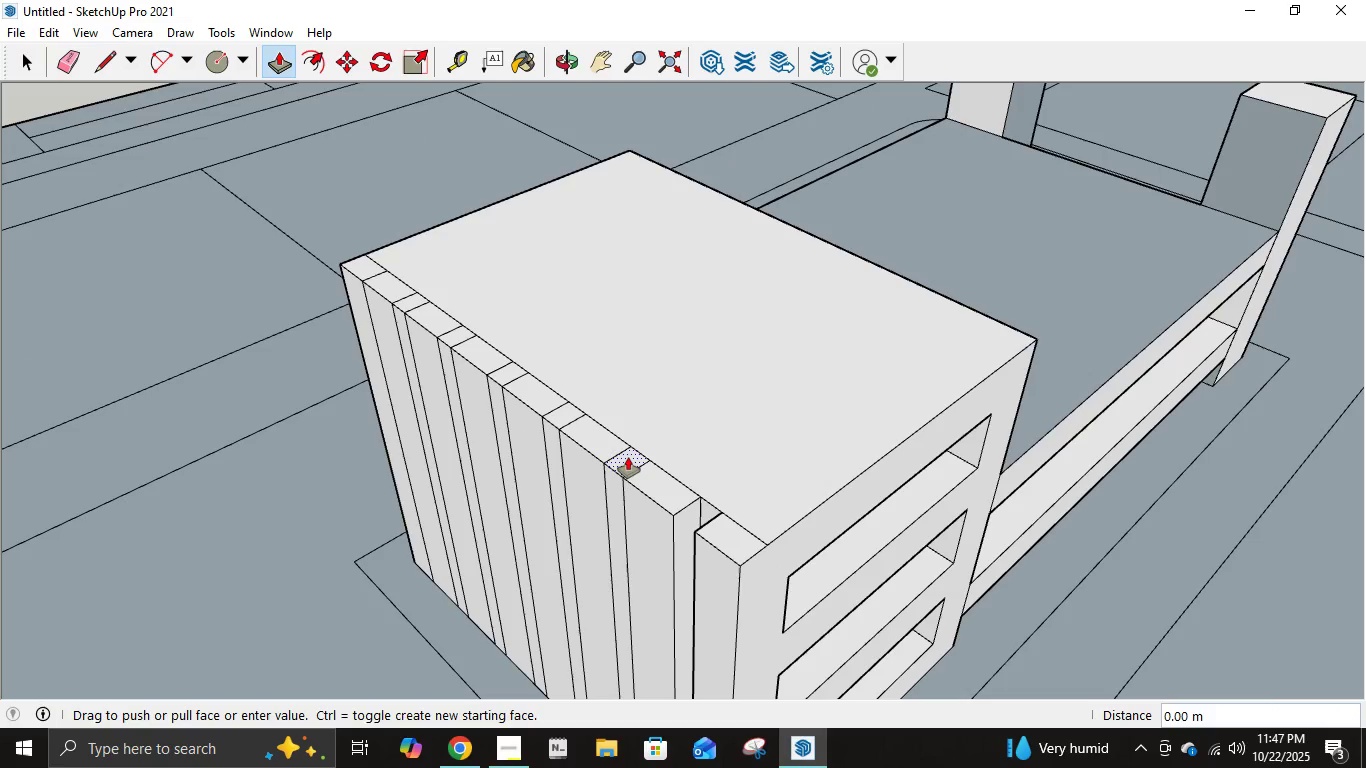 
left_click([628, 457])
 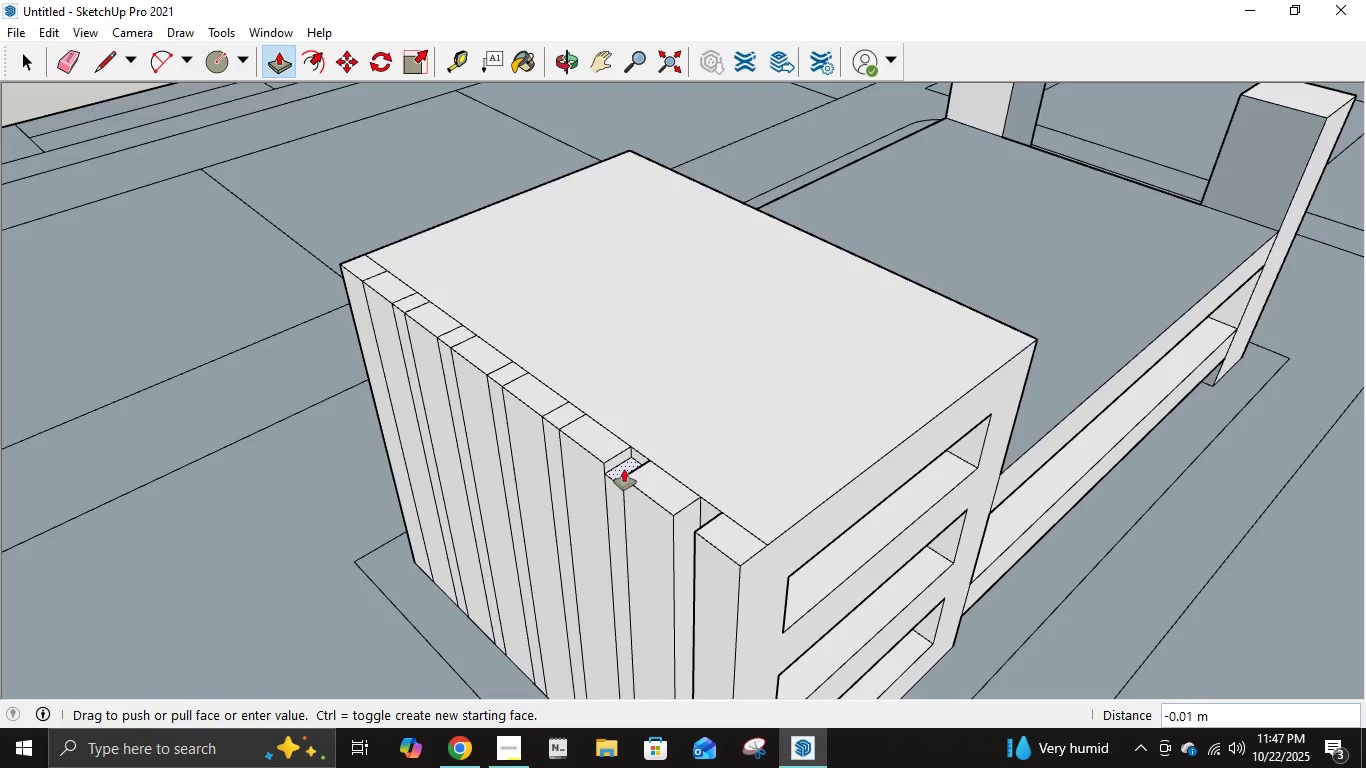 
key(NumpadDecimal)
 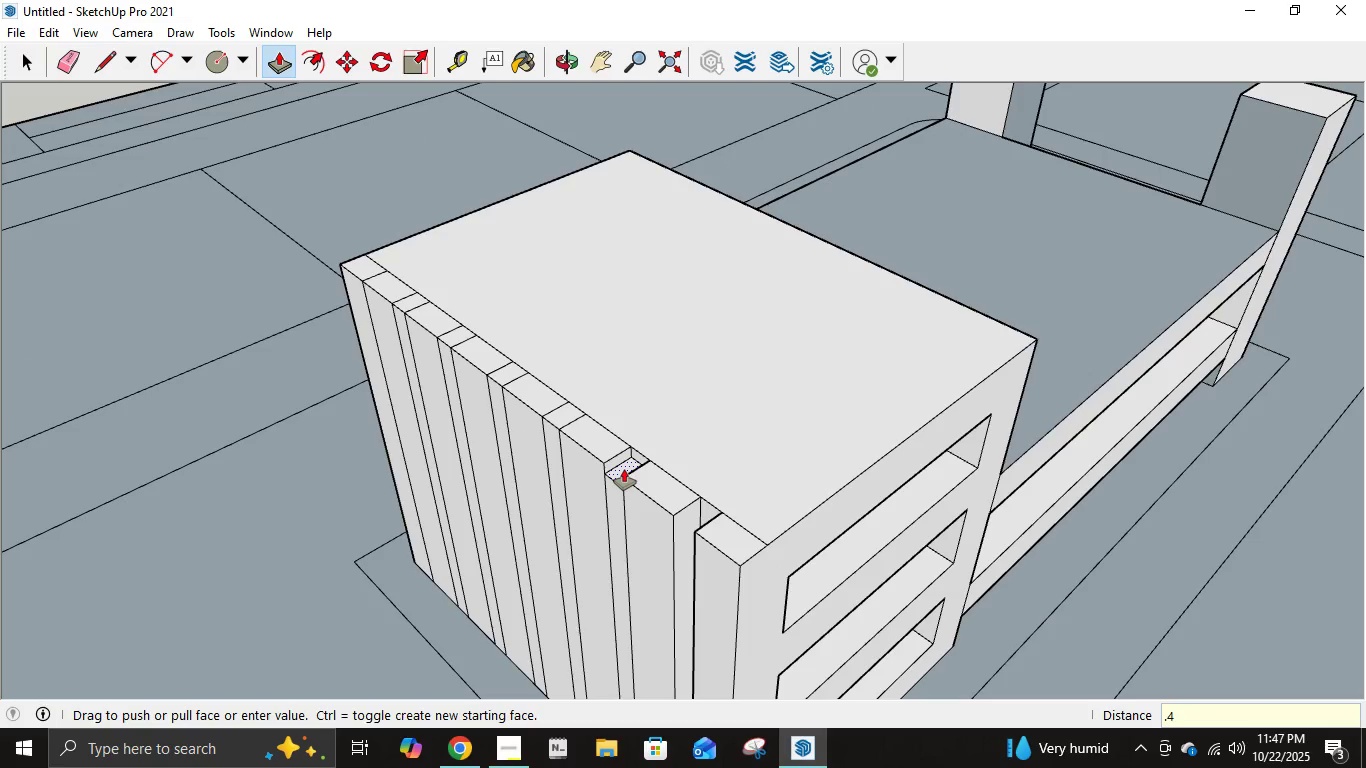 
key(Numpad4)
 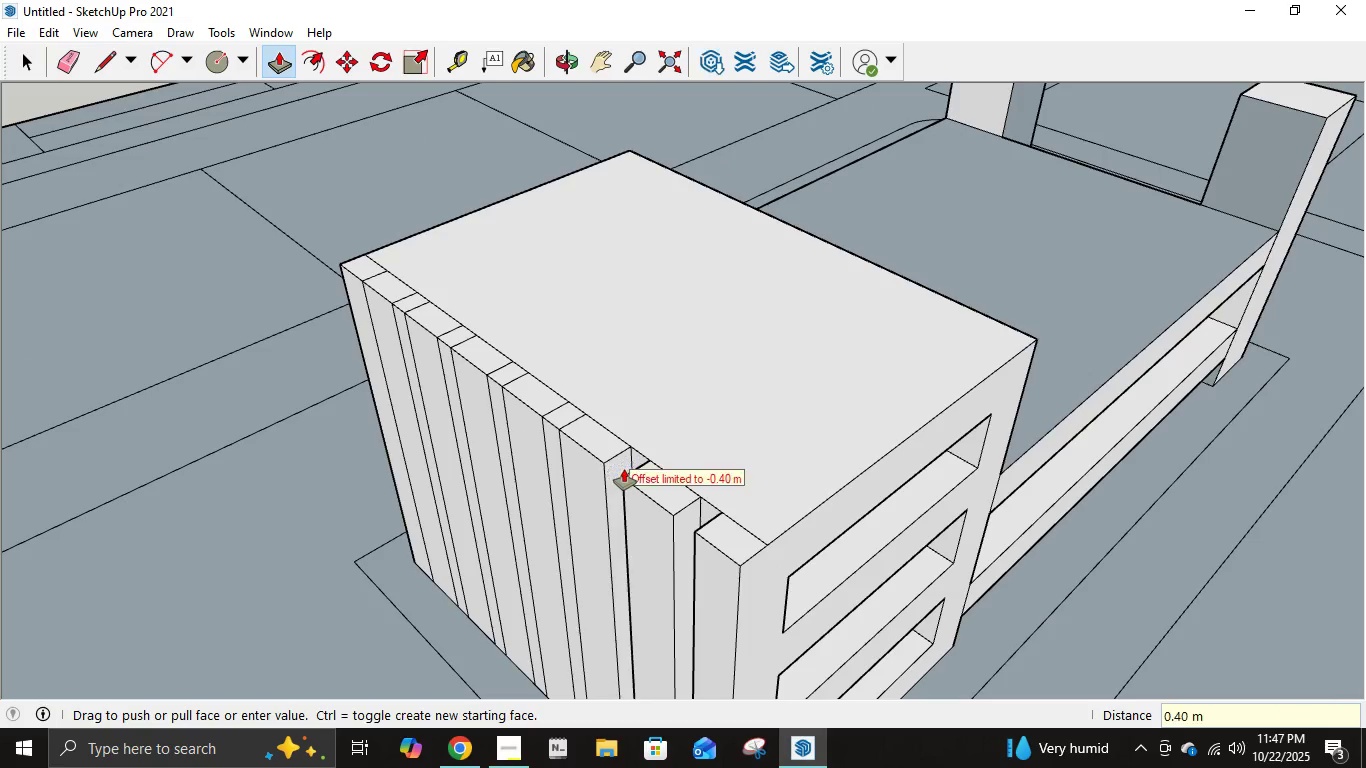 
key(NumpadEnter)
 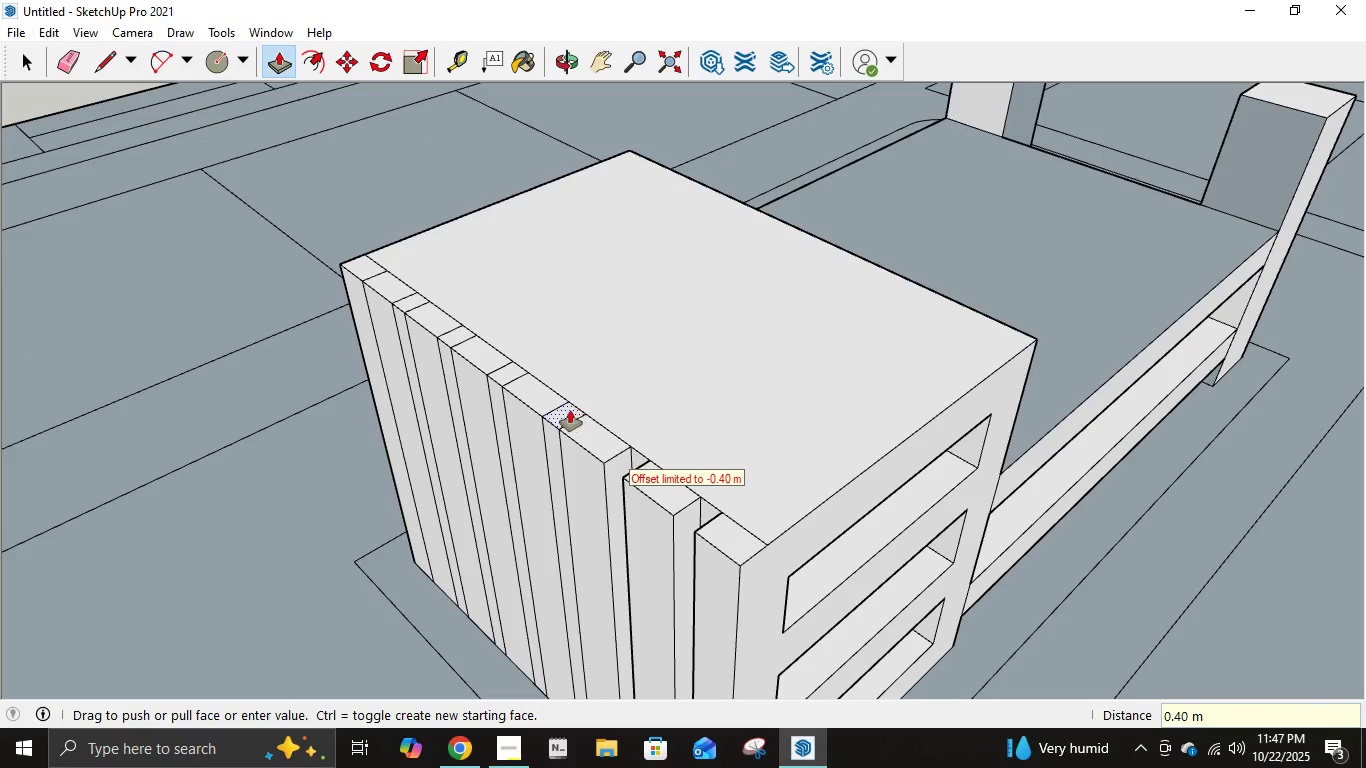 
left_click([568, 410])
 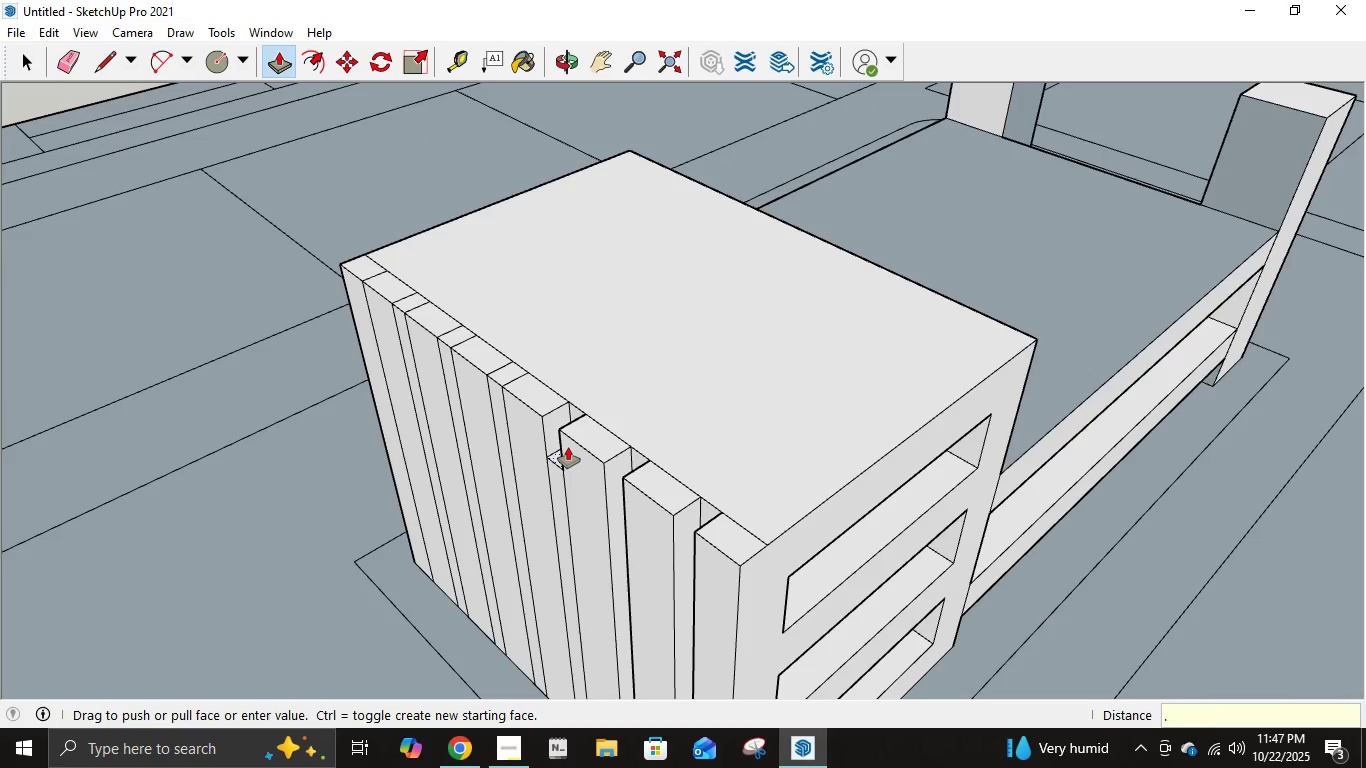 
key(NumpadDecimal)
 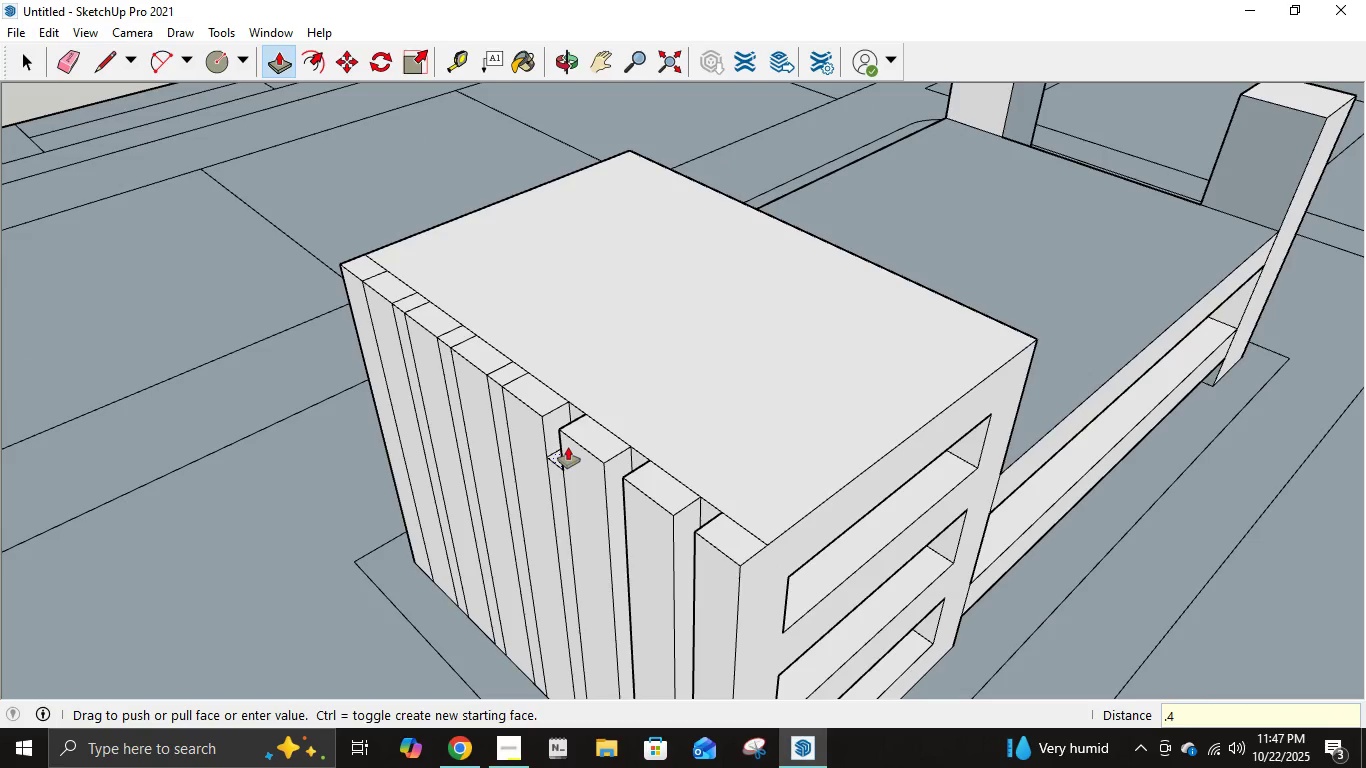 
key(Numpad4)
 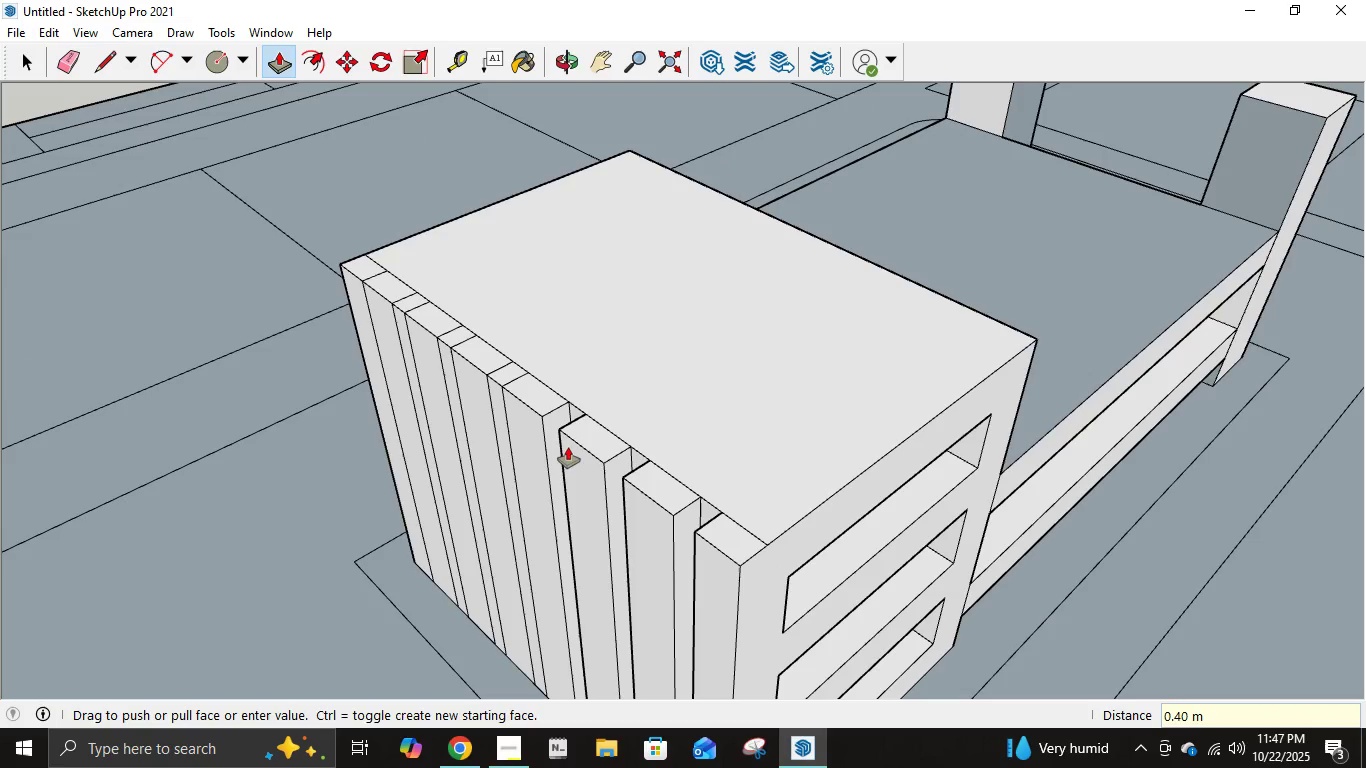 
key(NumpadEnter)
 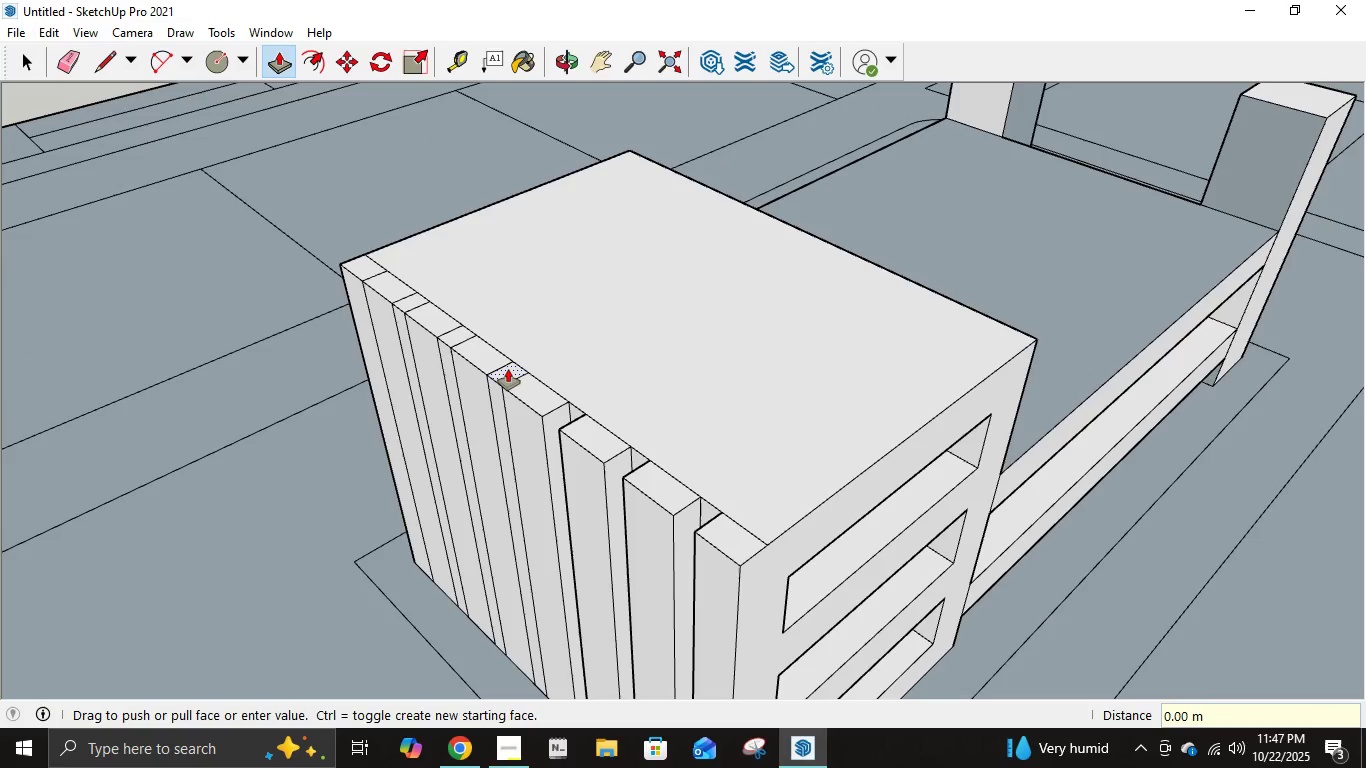 
left_click([508, 369])
 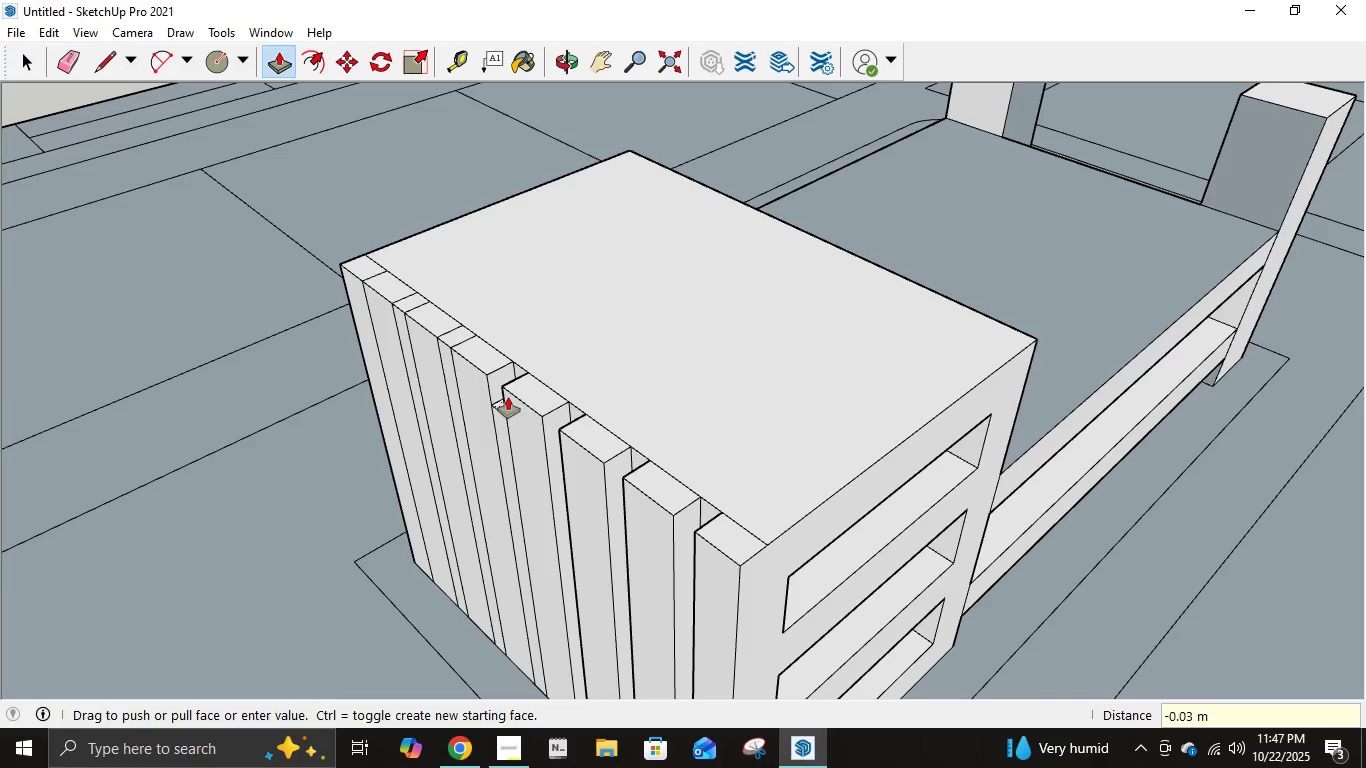 
key(NumpadDecimal)
 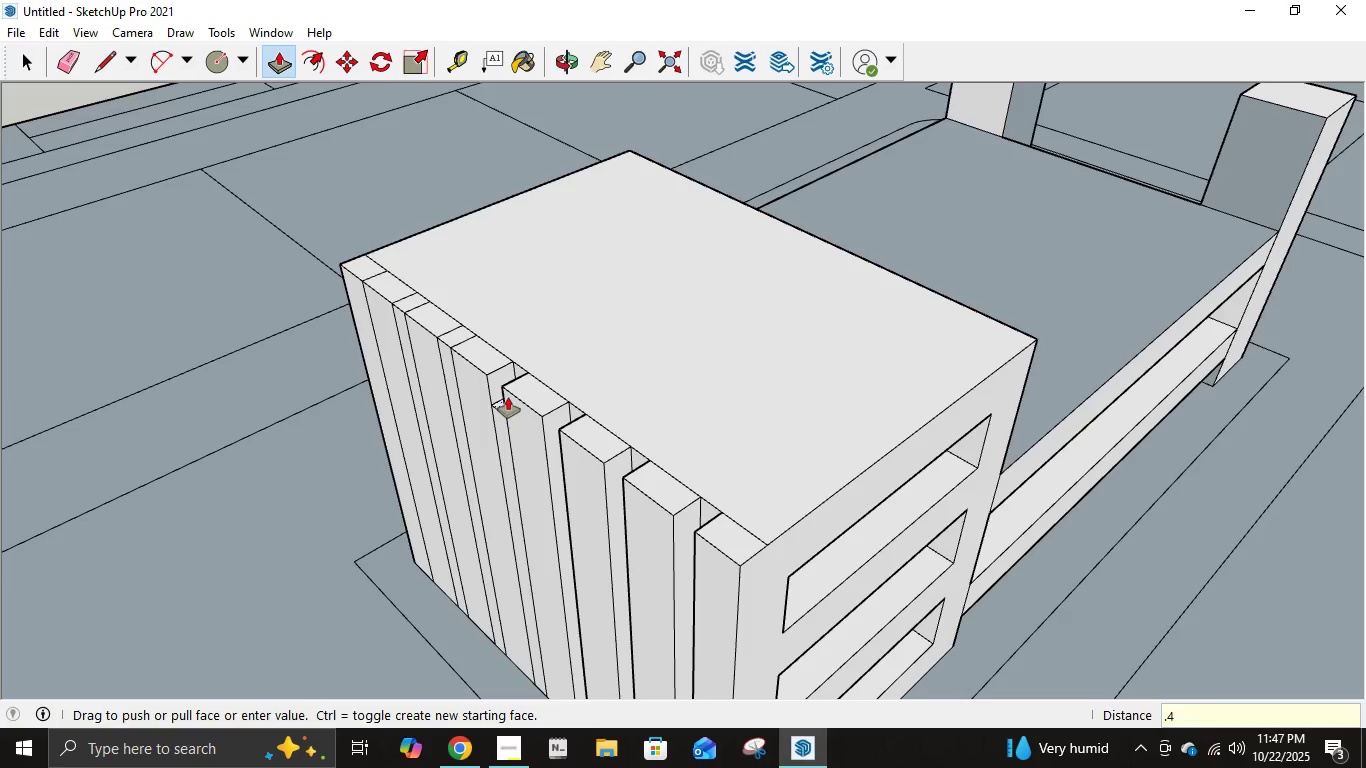 
key(Numpad4)
 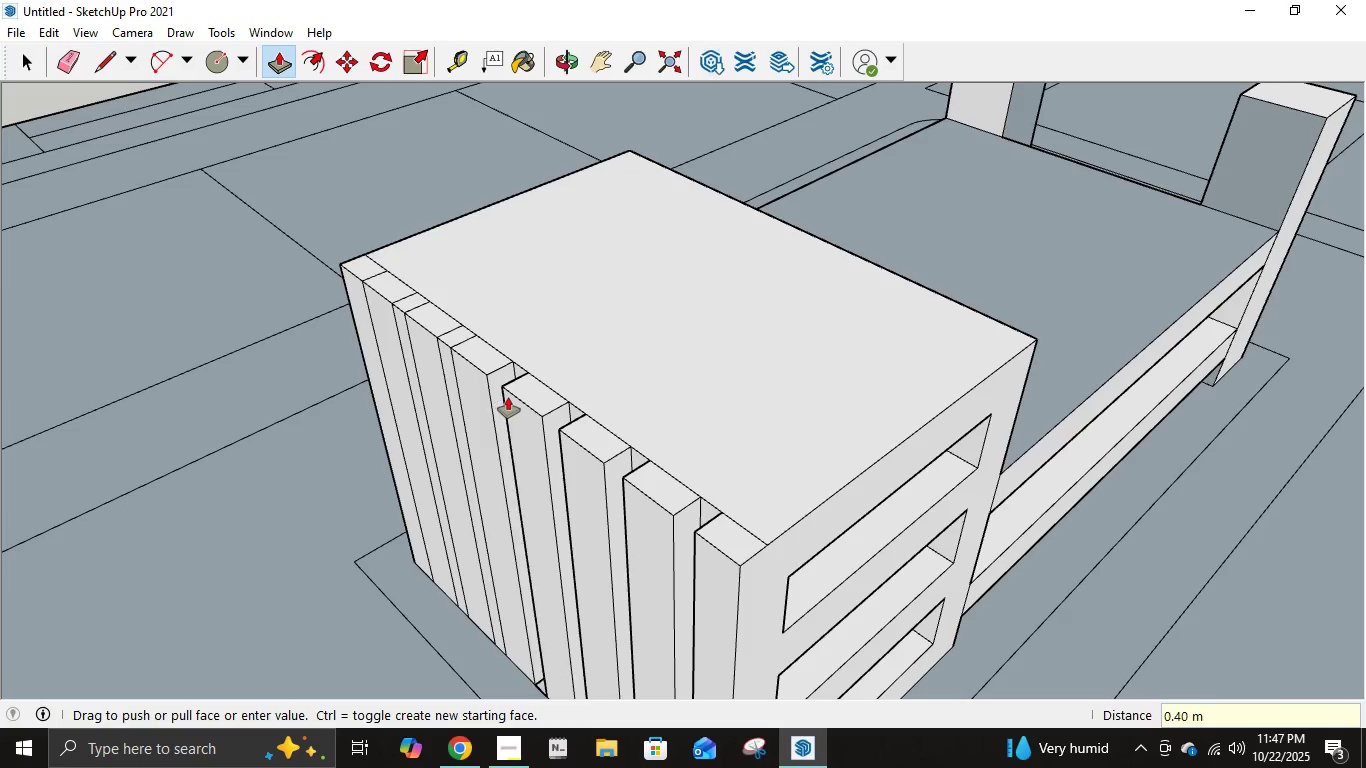 
key(NumpadEnter)
 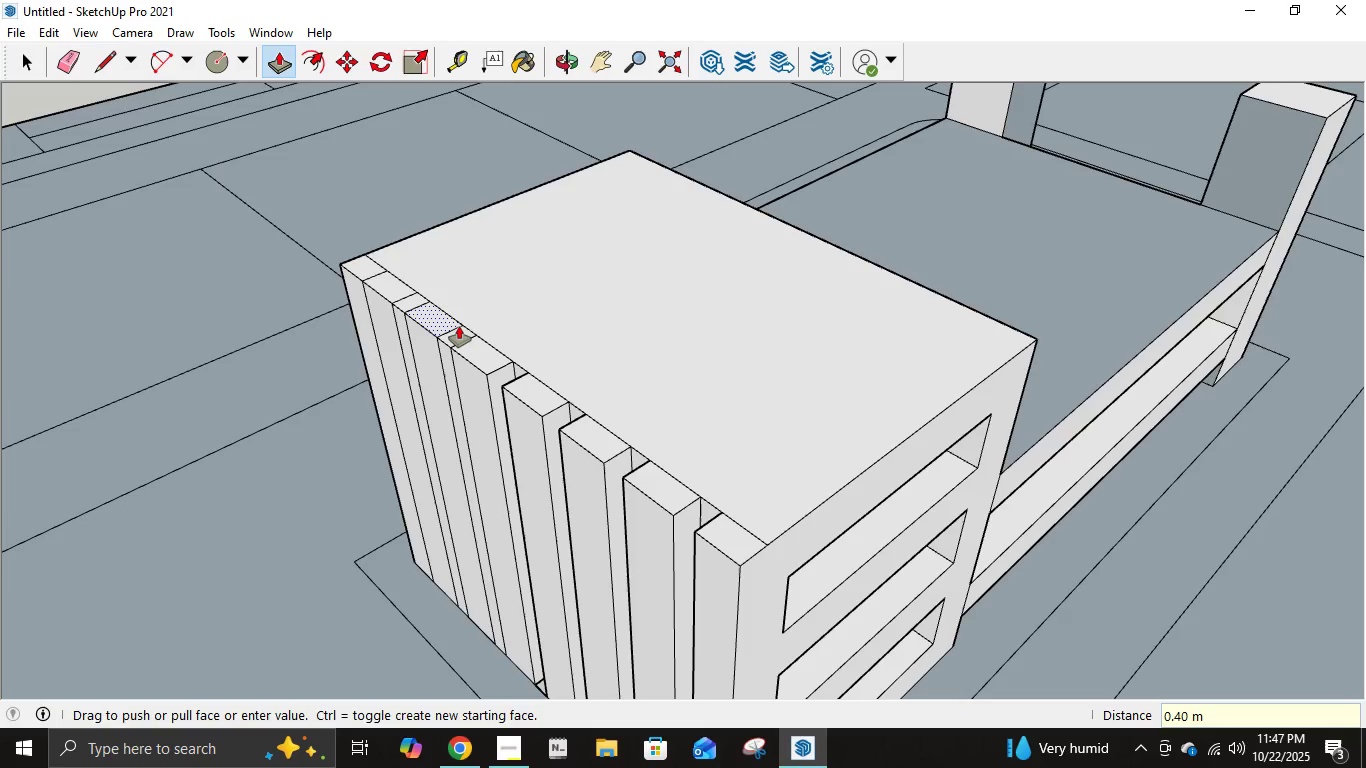 
left_click([459, 326])
 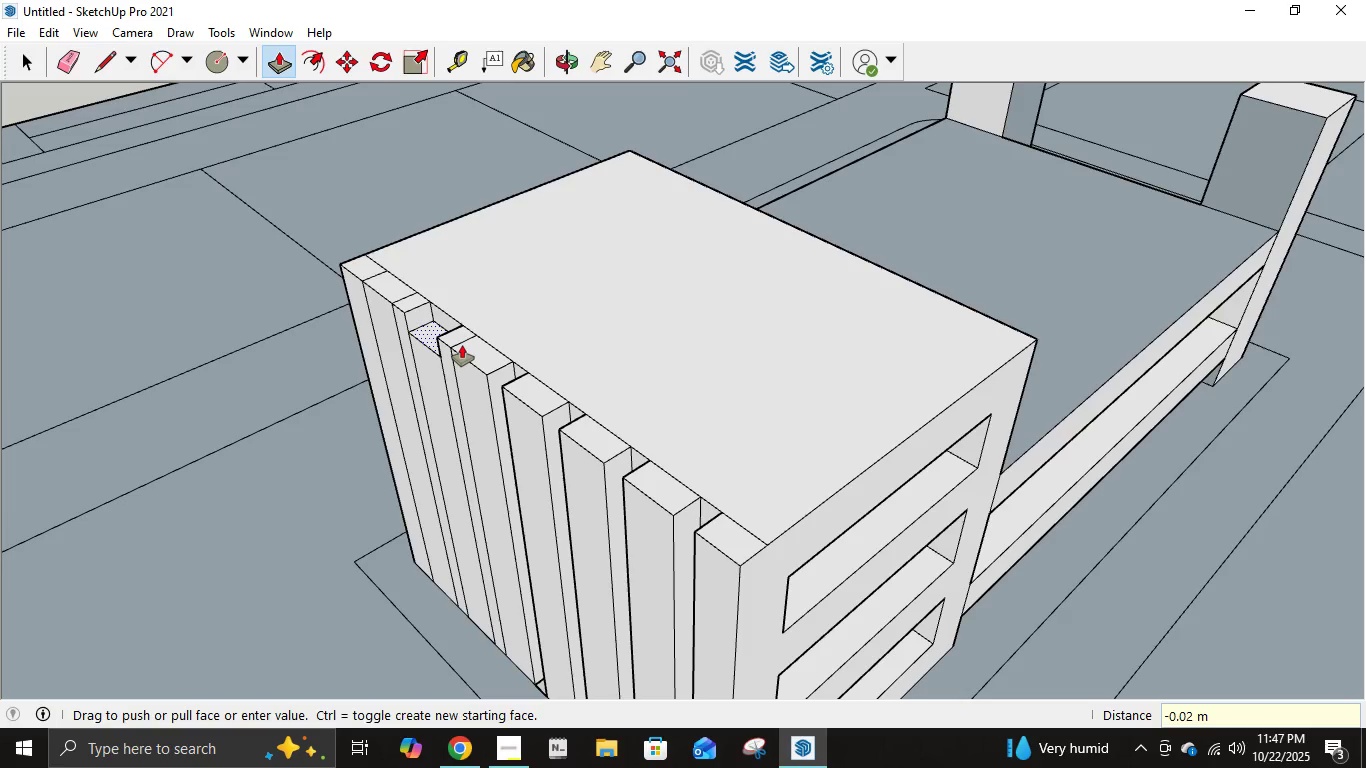 
key(Escape)
 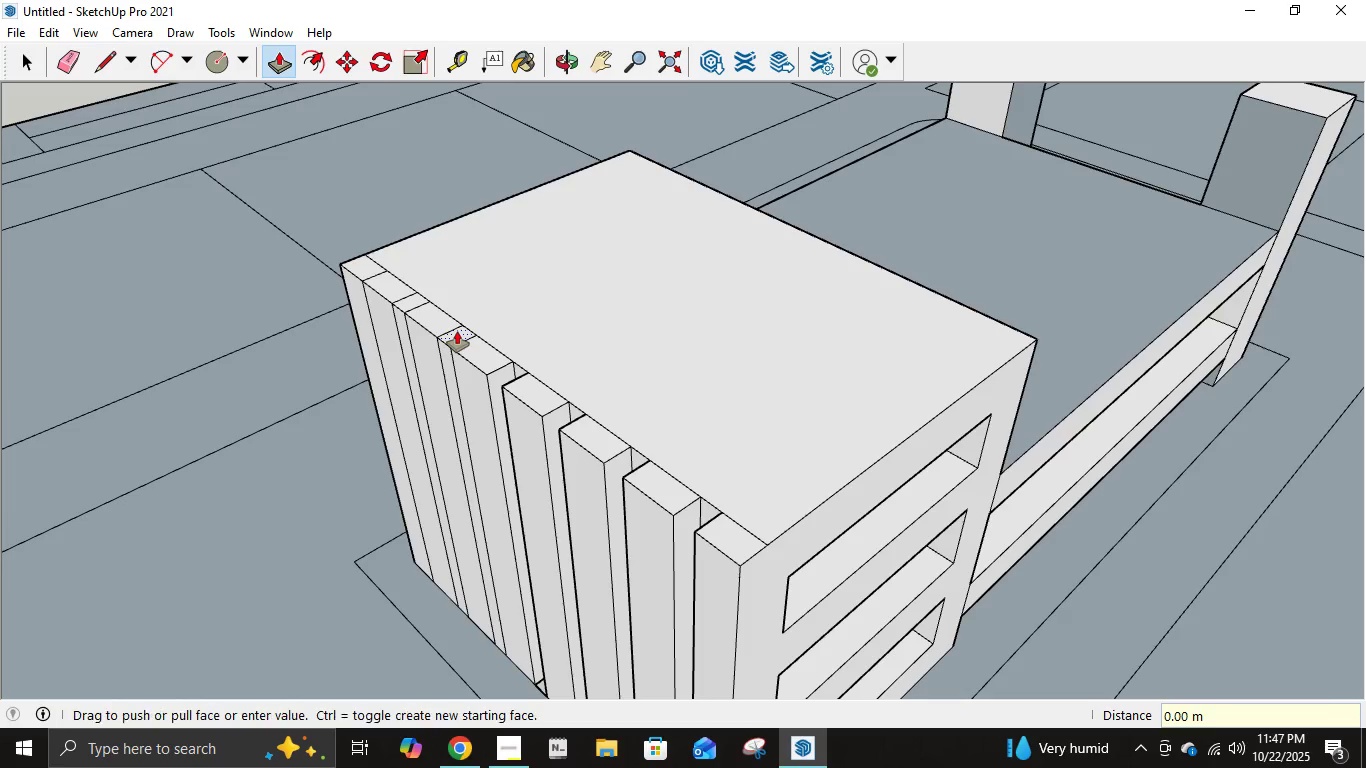 
left_click([457, 331])
 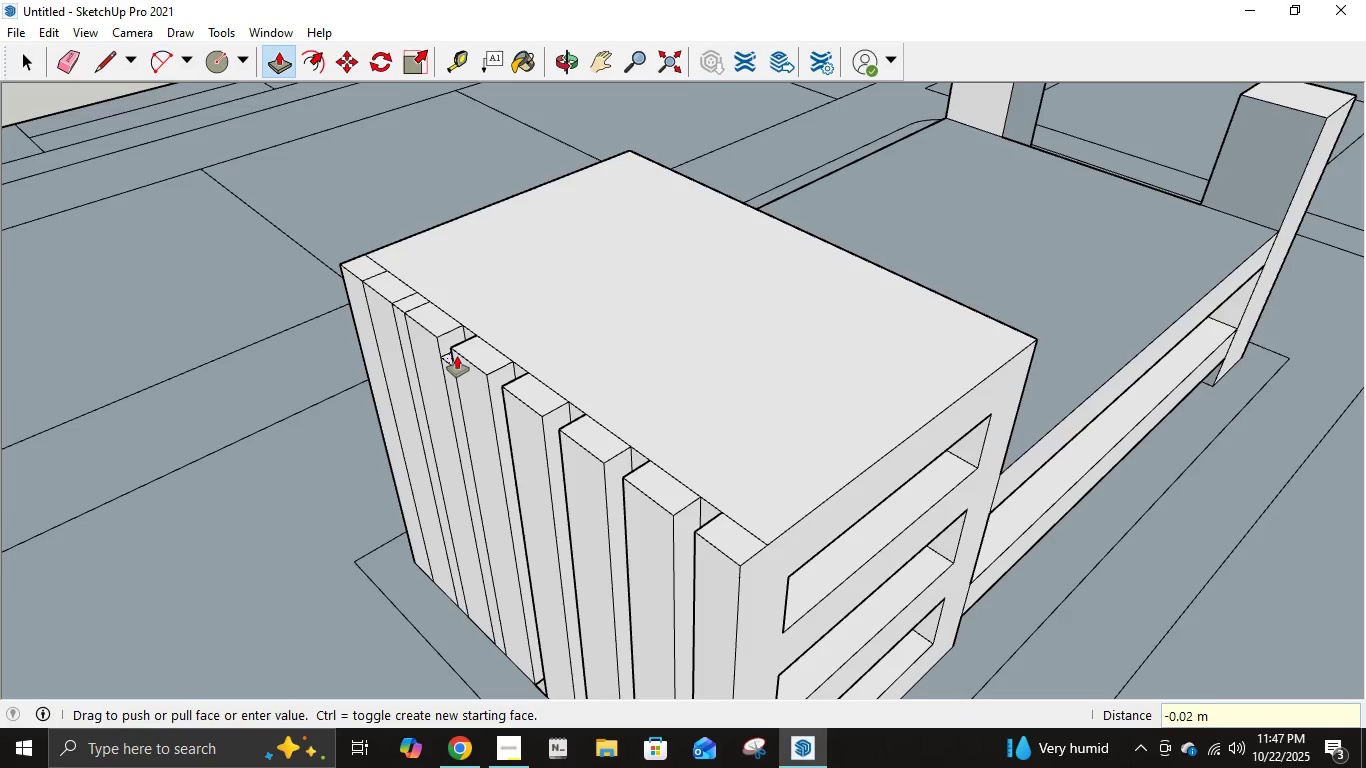 
key(NumpadDecimal)
 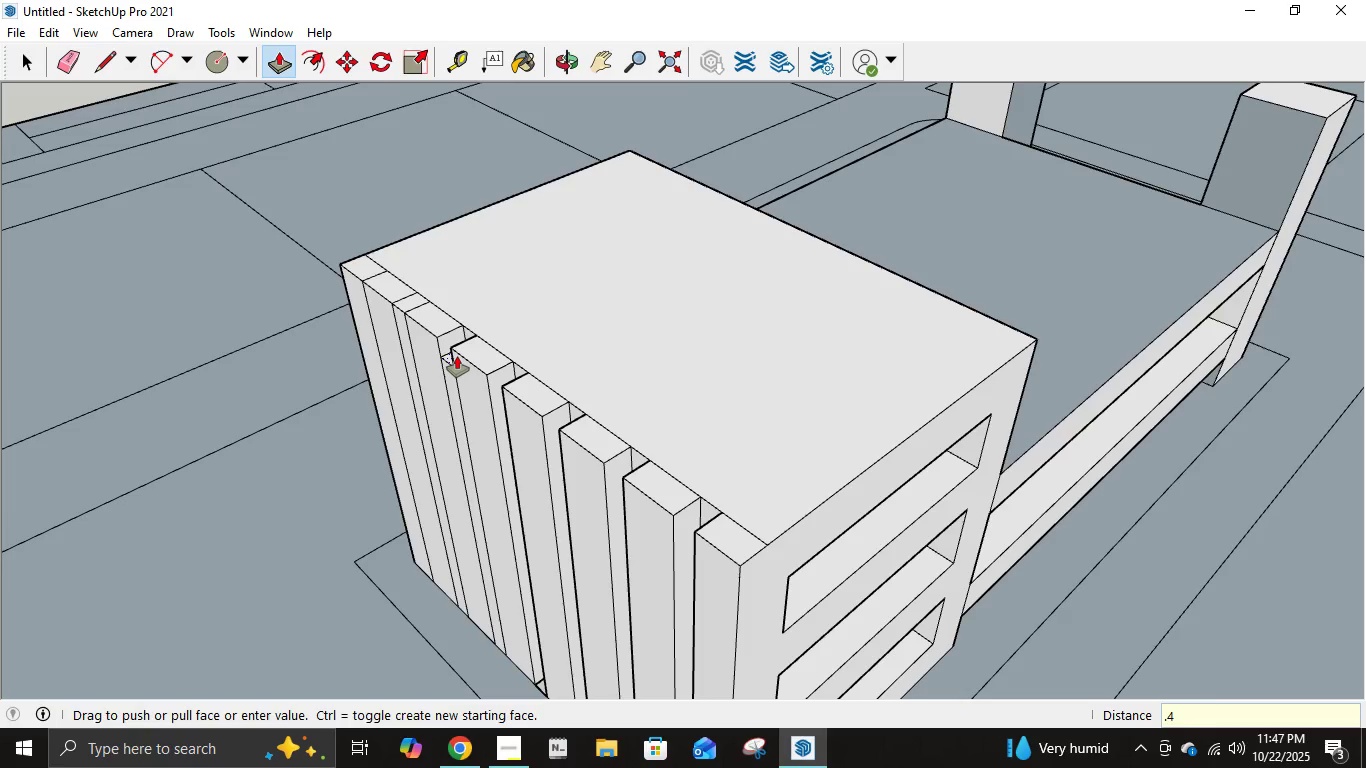 
key(Numpad4)
 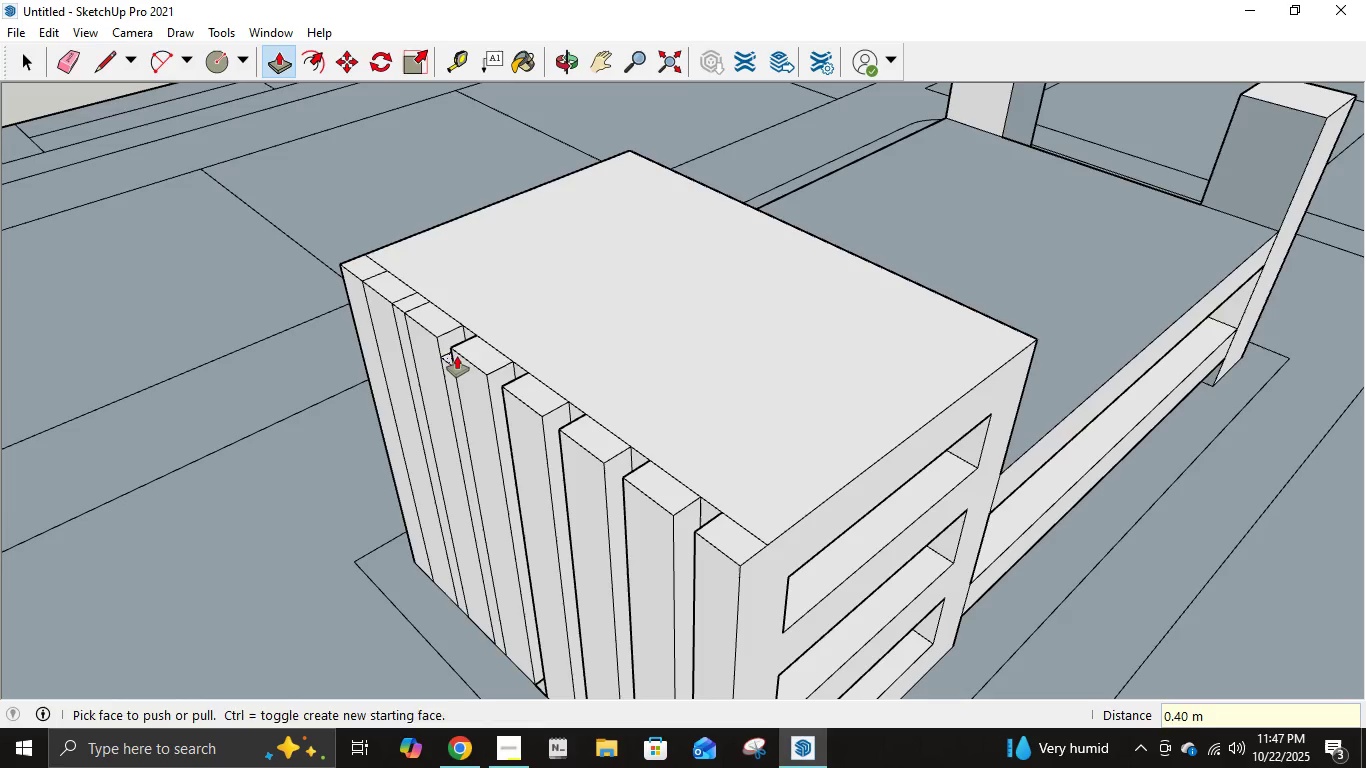 
key(NumpadEnter)
 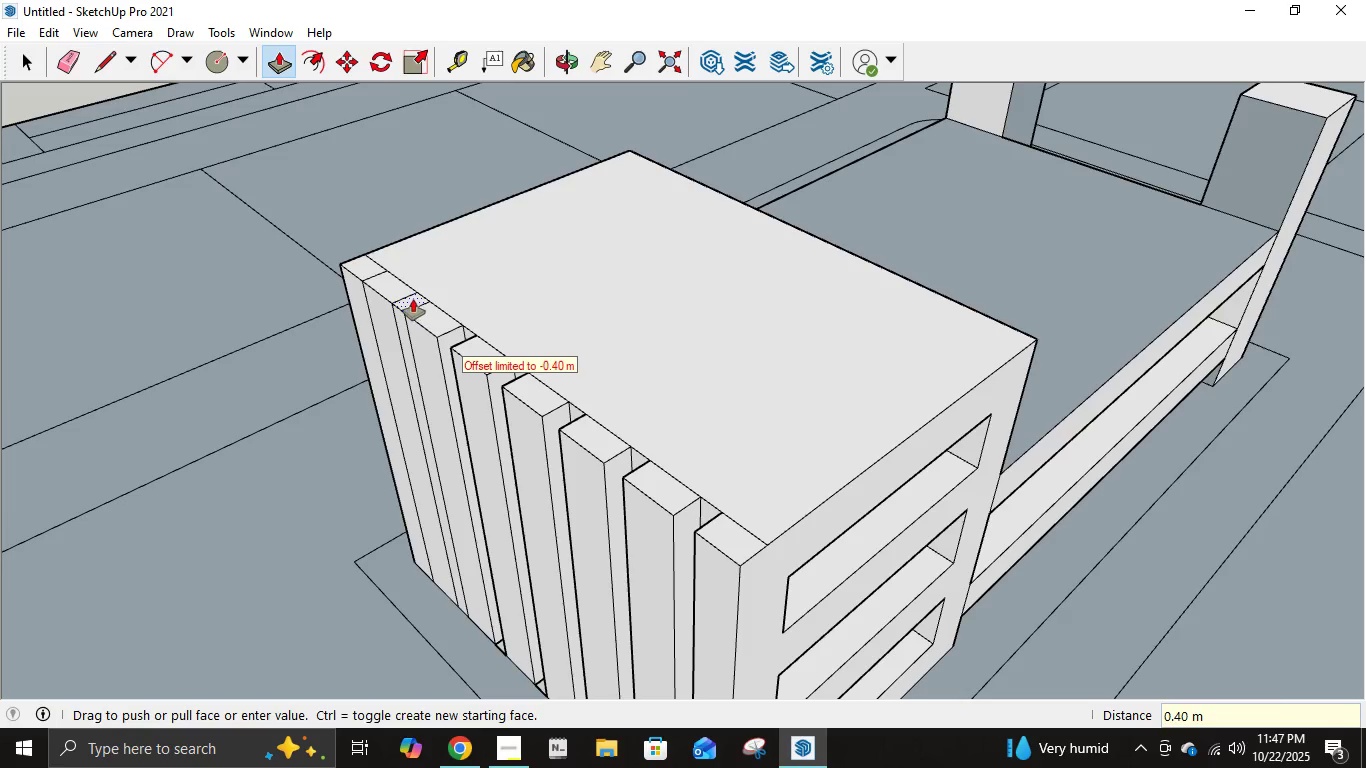 
left_click([413, 299])
 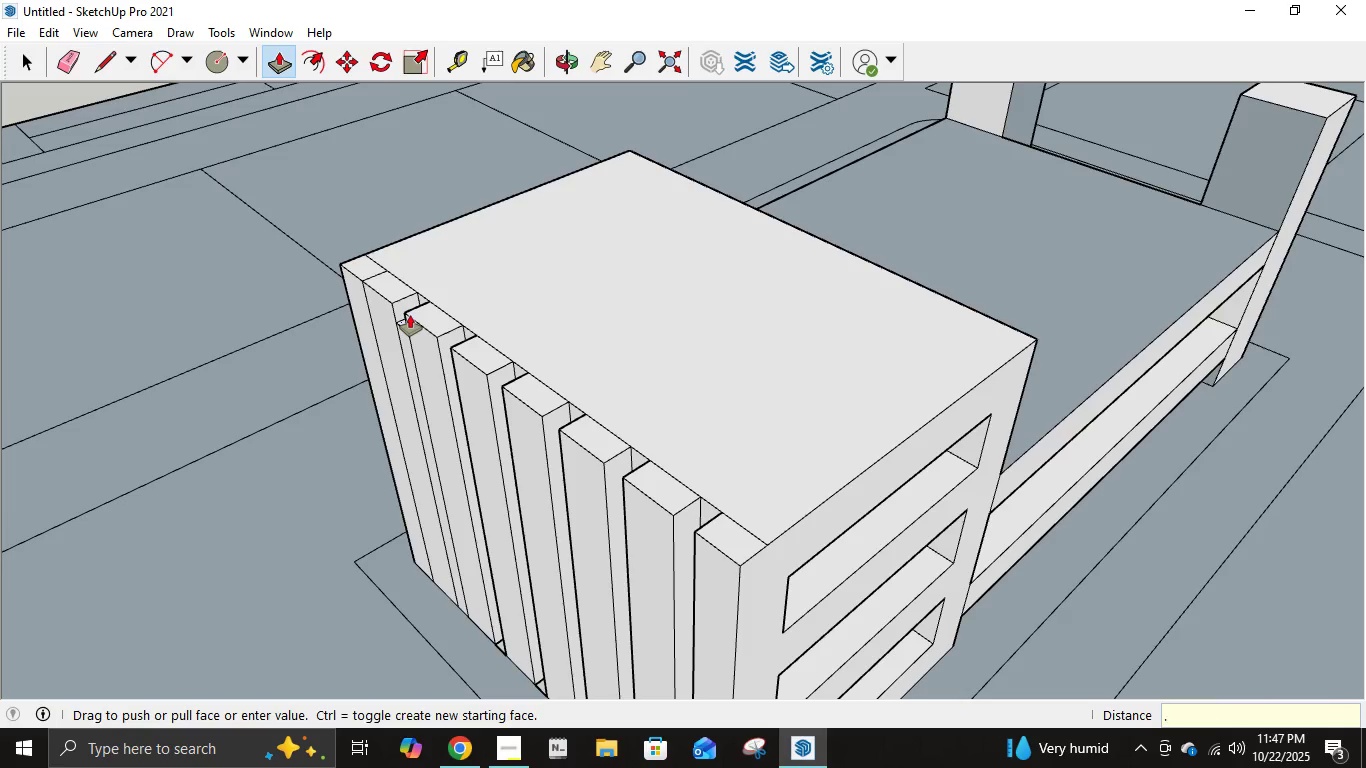 
key(NumpadDecimal)
 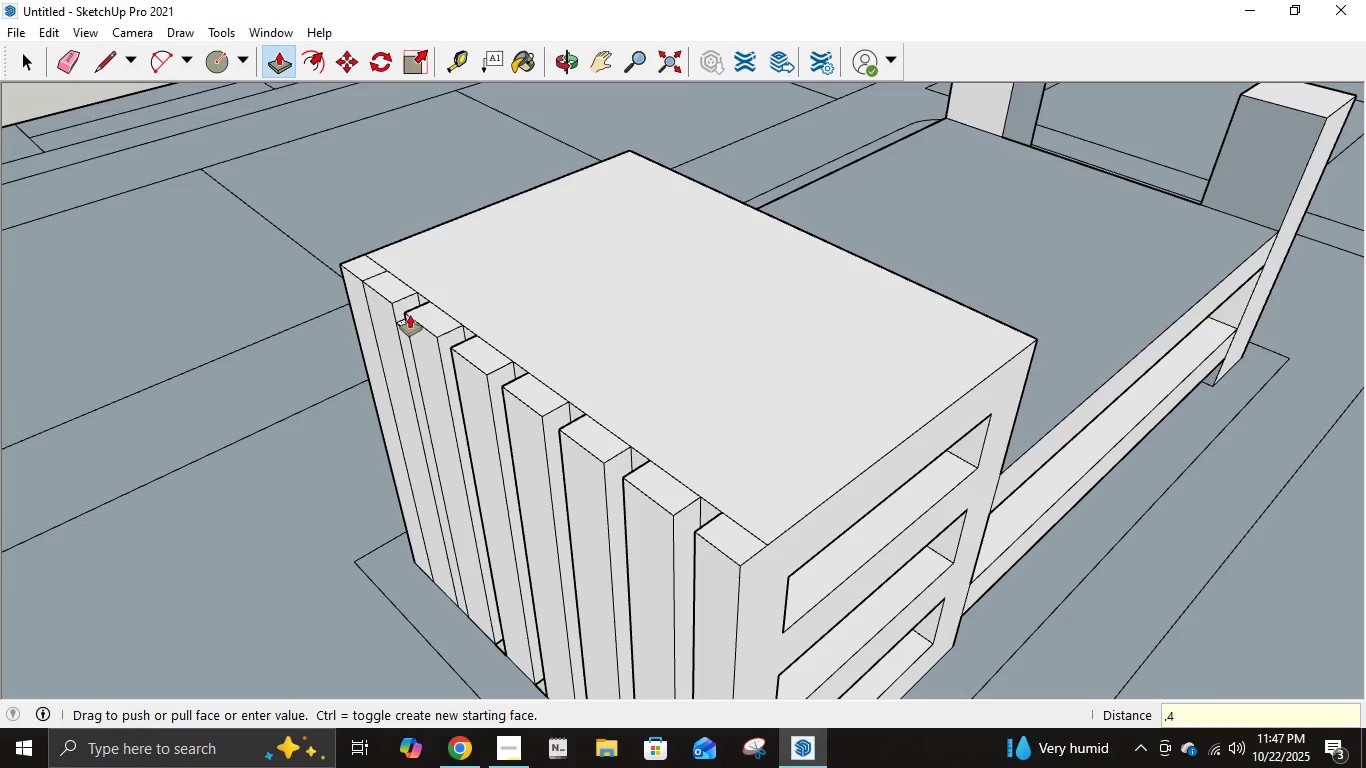 
key(Numpad4)
 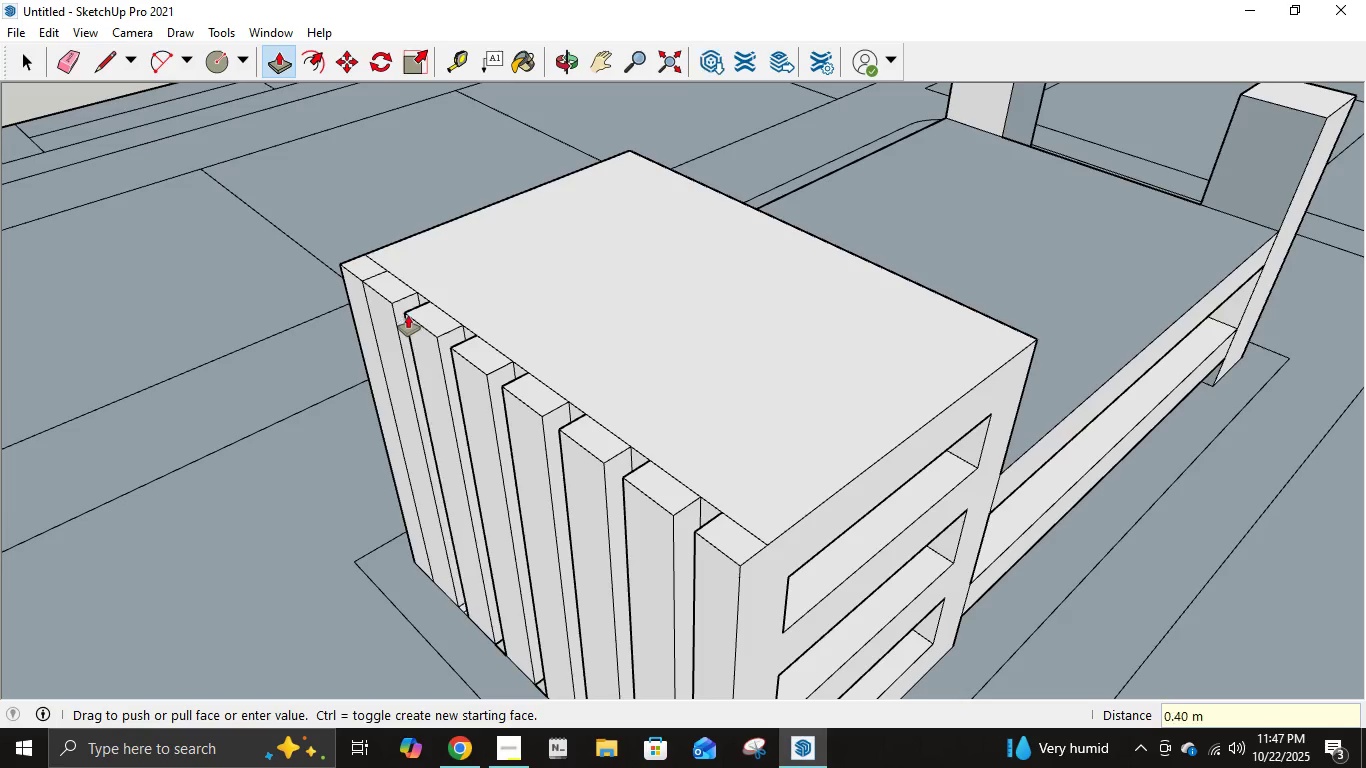 
key(NumpadEnter)
 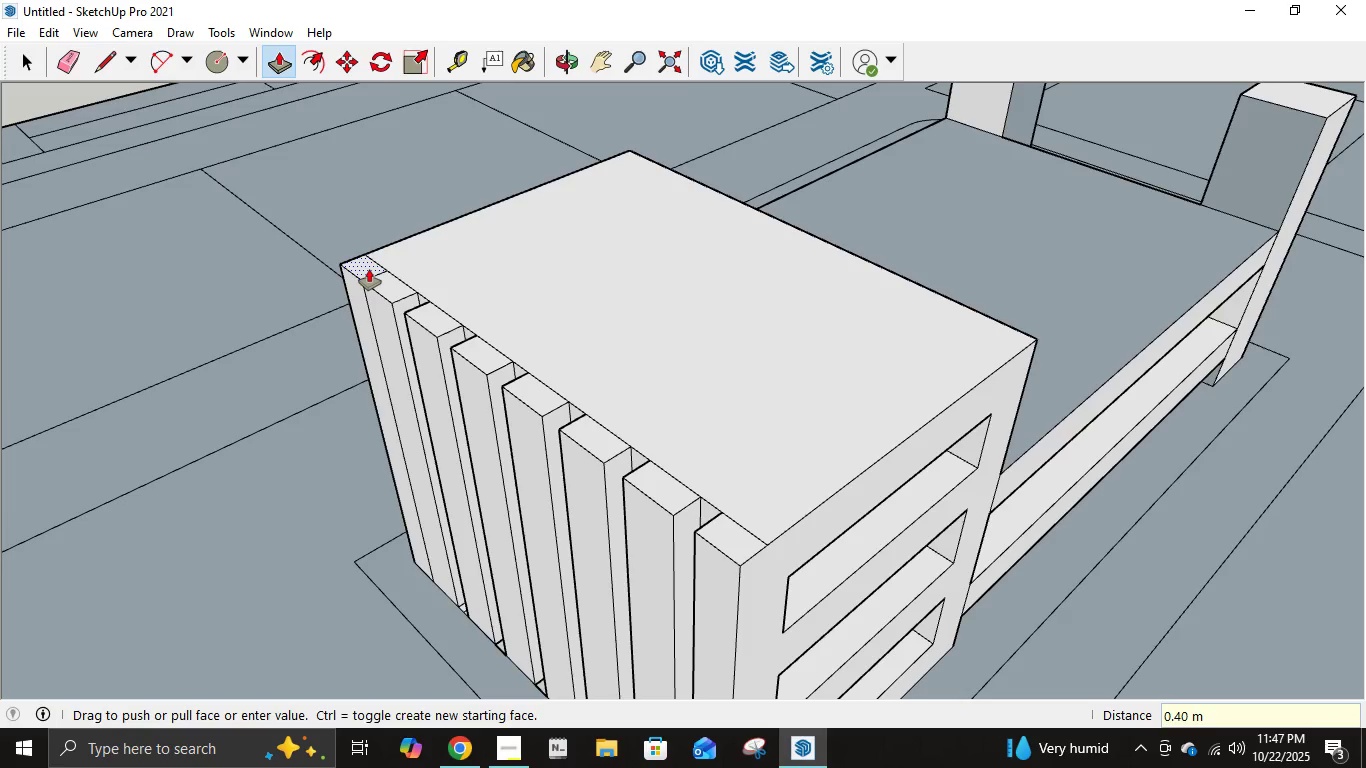 
left_click([369, 269])
 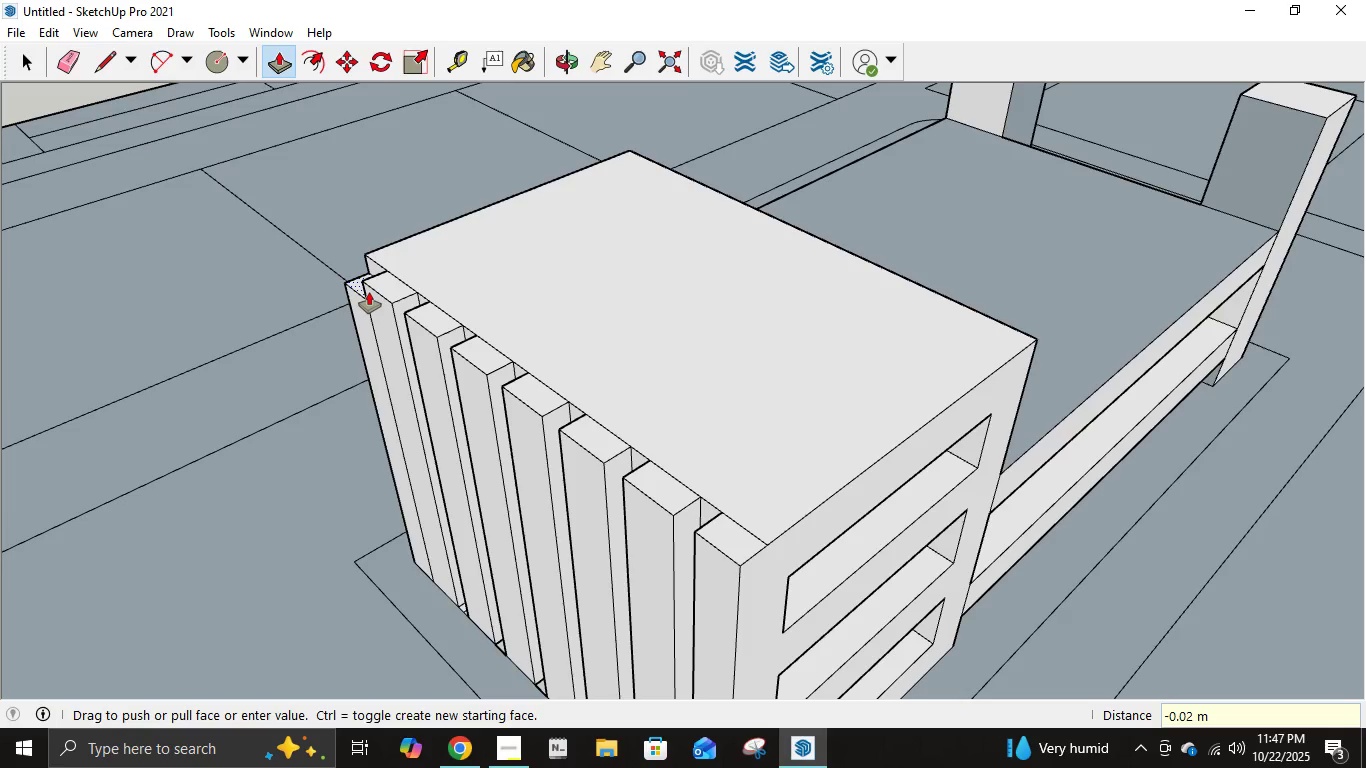 
key(NumpadDecimal)
 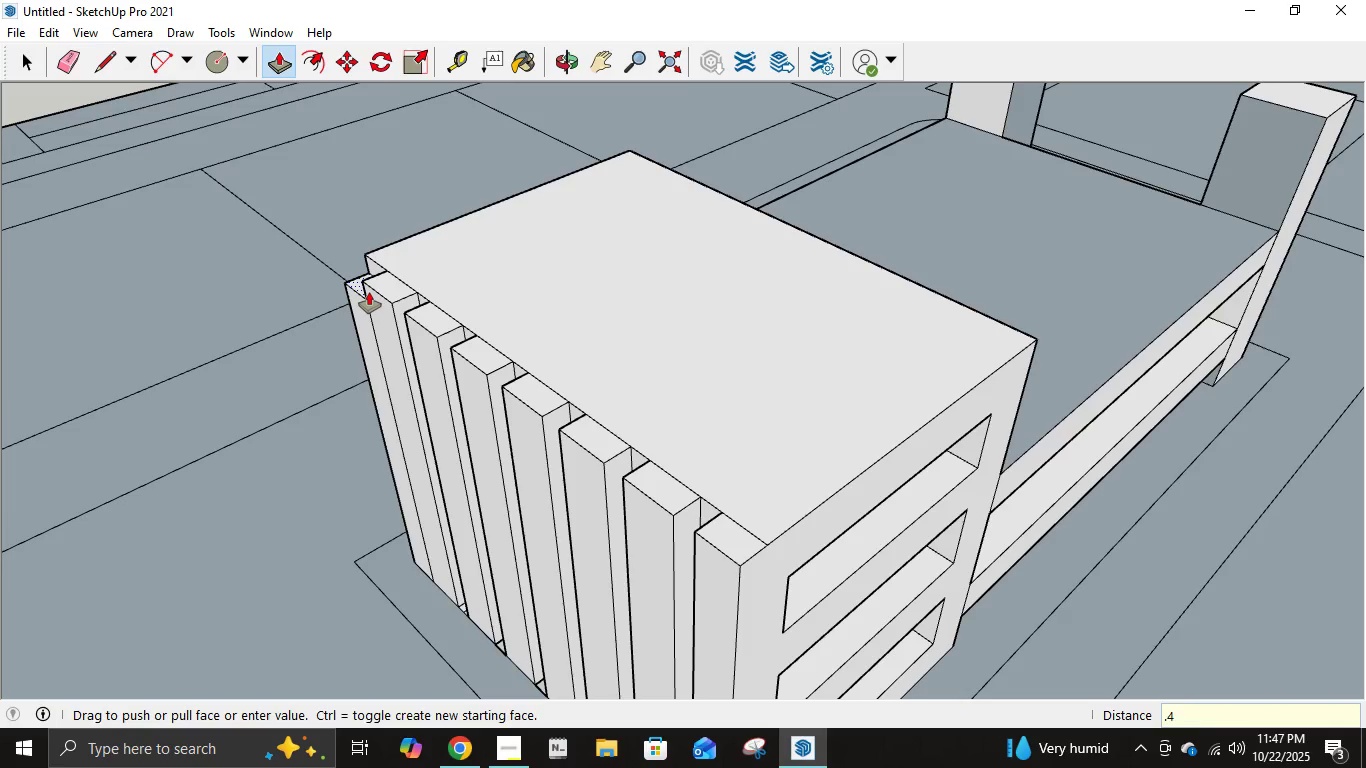 
key(Numpad4)
 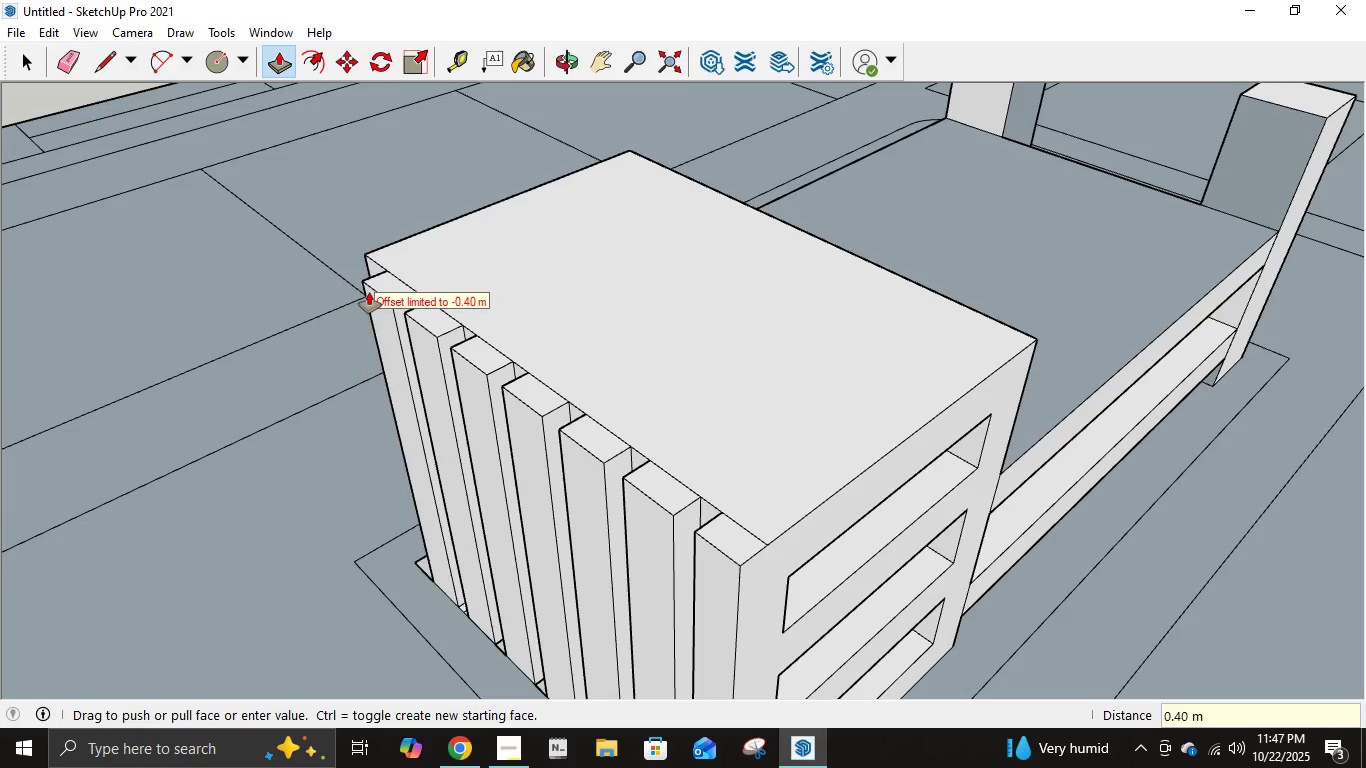 
key(NumpadEnter)
 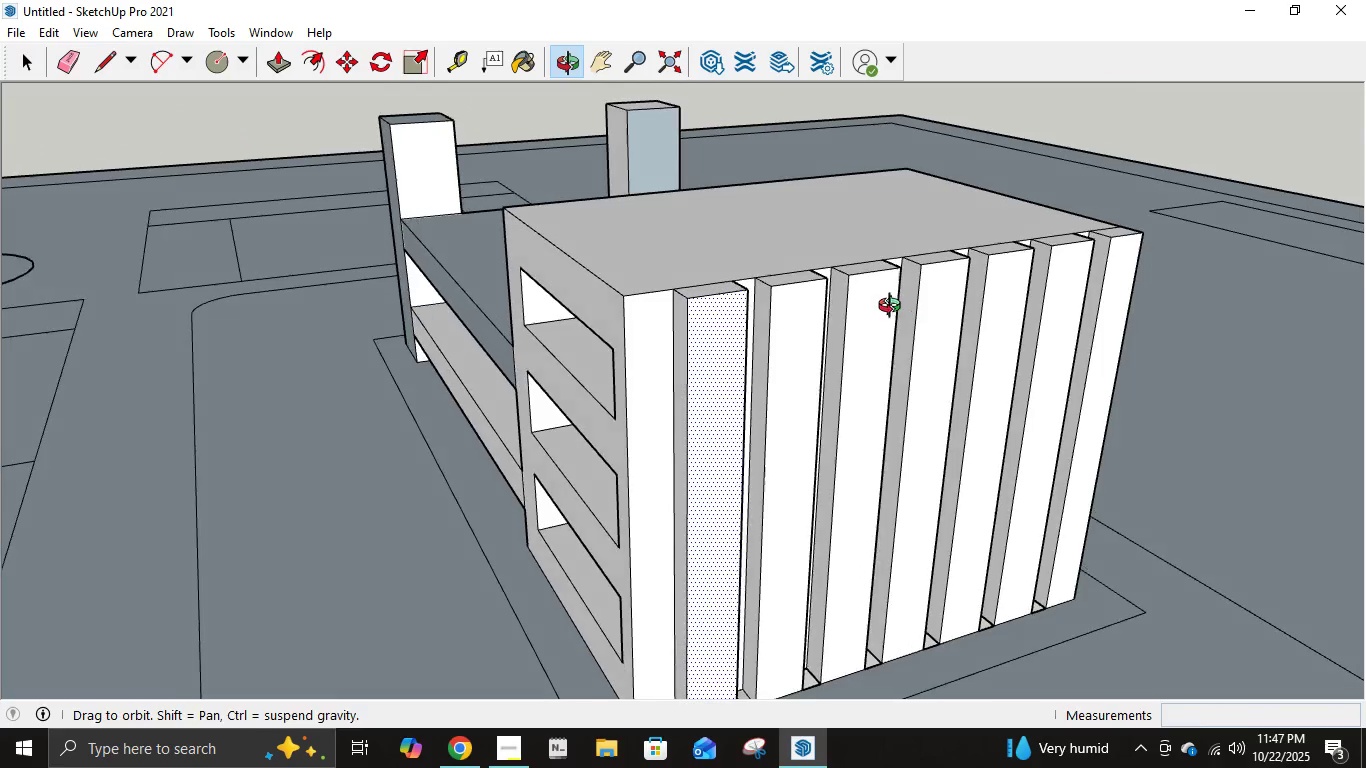 
scroll: coordinate [888, 336], scroll_direction: down, amount: 7.0
 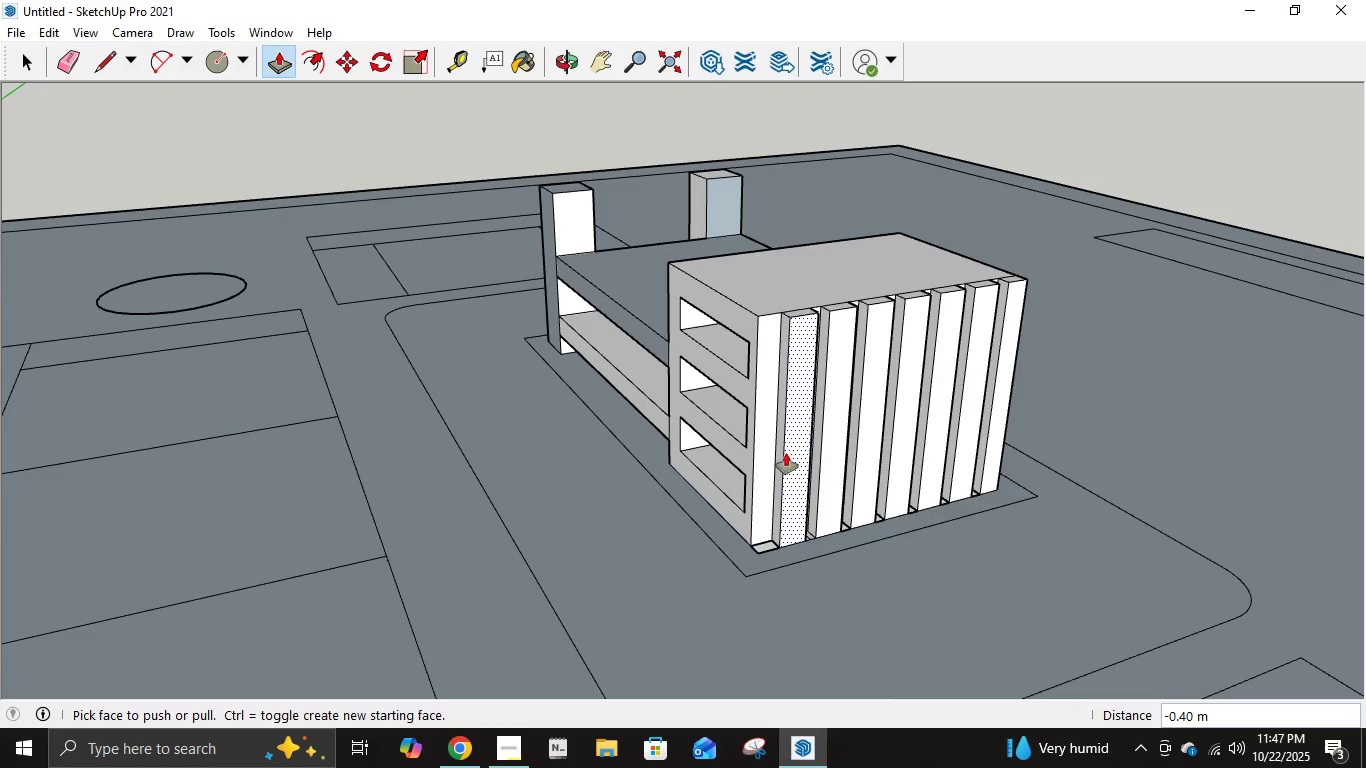 
key(E)
 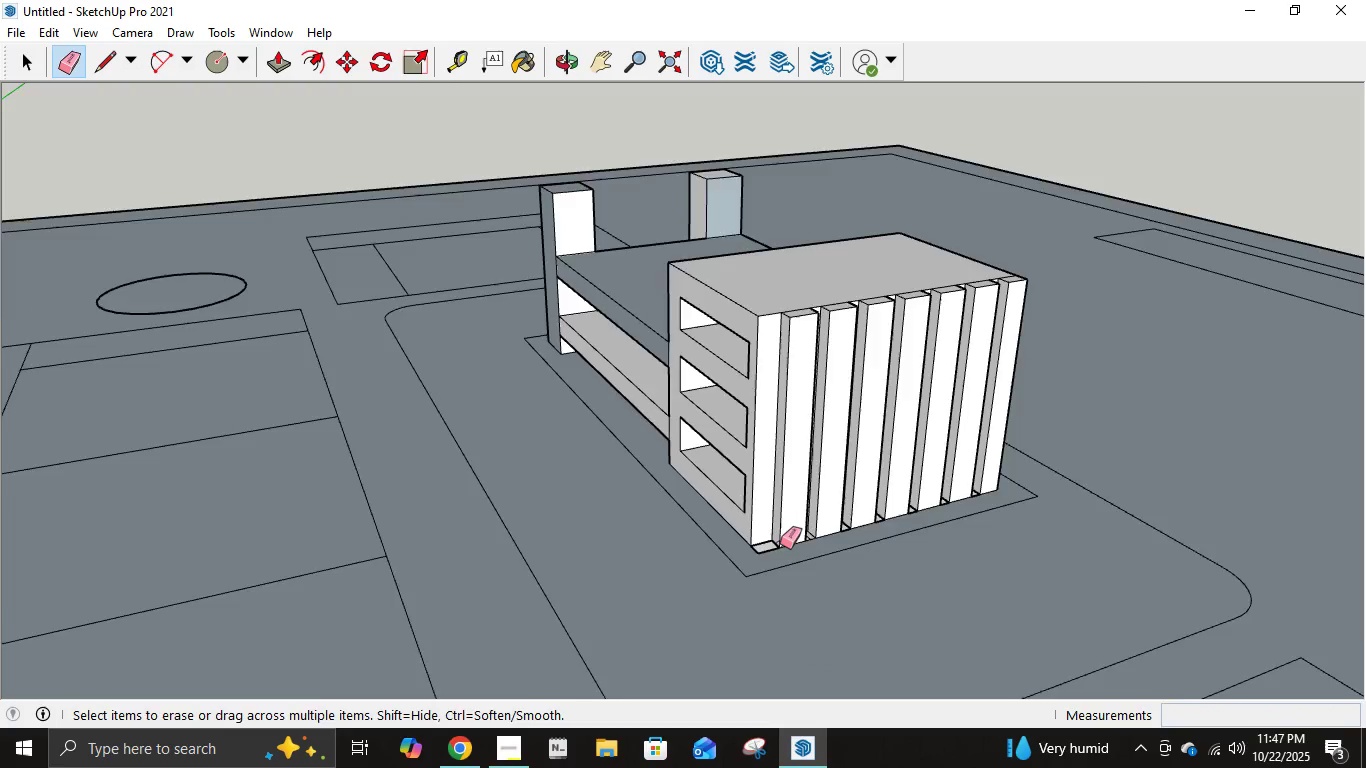 
scroll: coordinate [780, 554], scroll_direction: up, amount: 7.0
 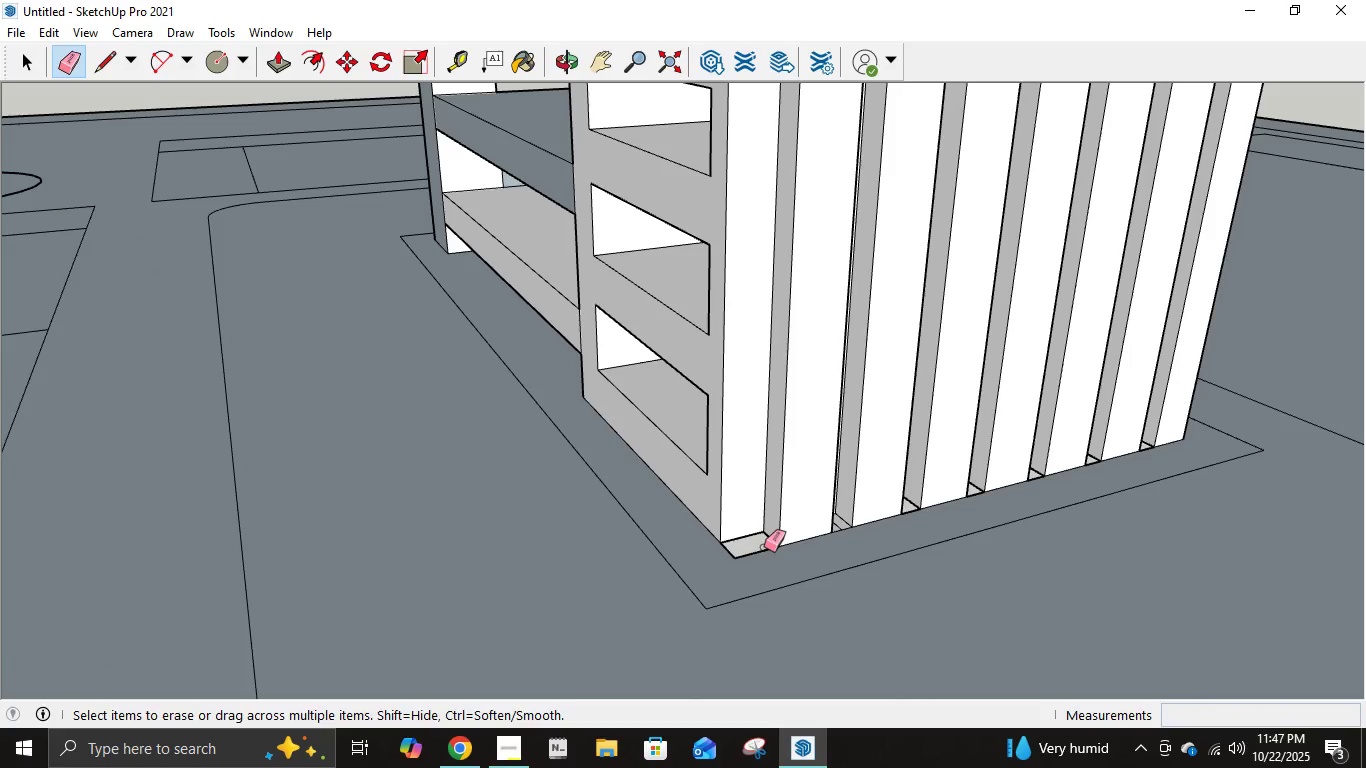 
double_click([760, 552])
 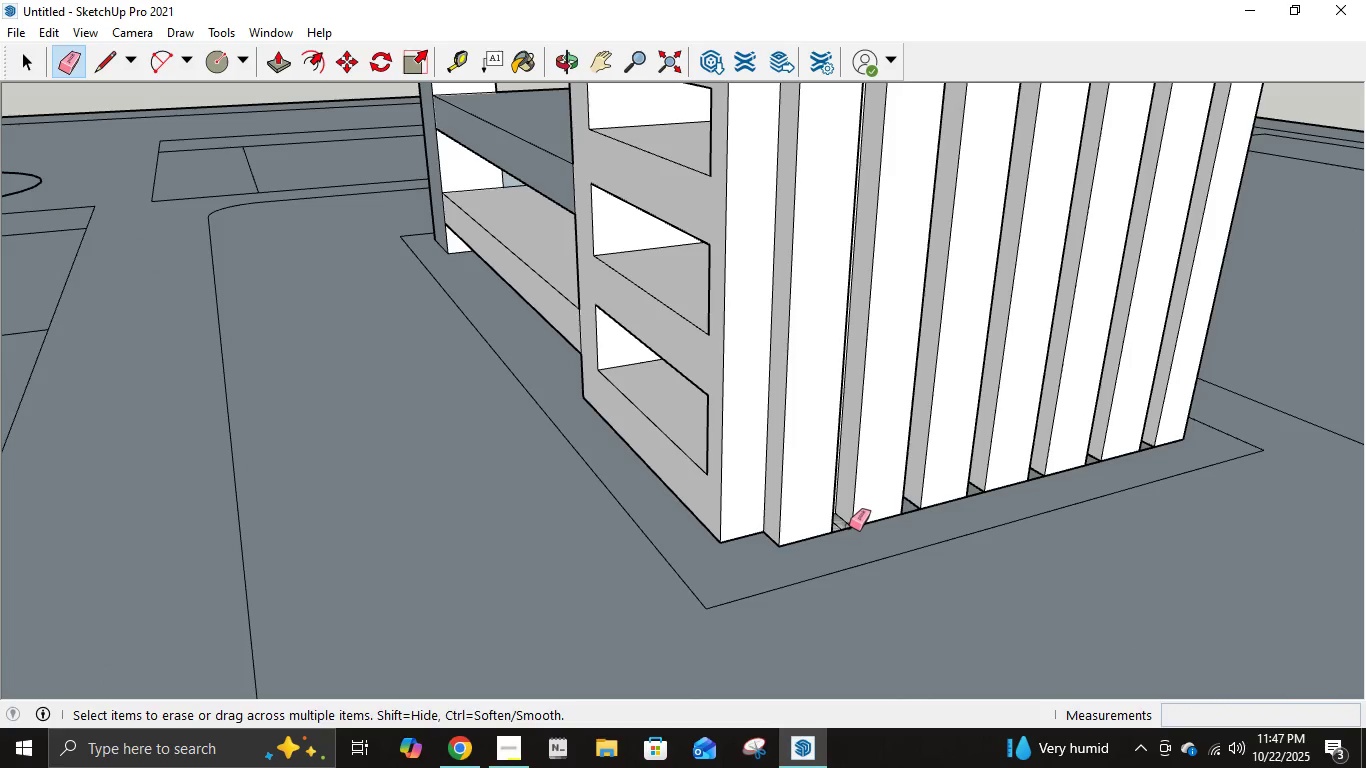 
left_click([845, 529])
 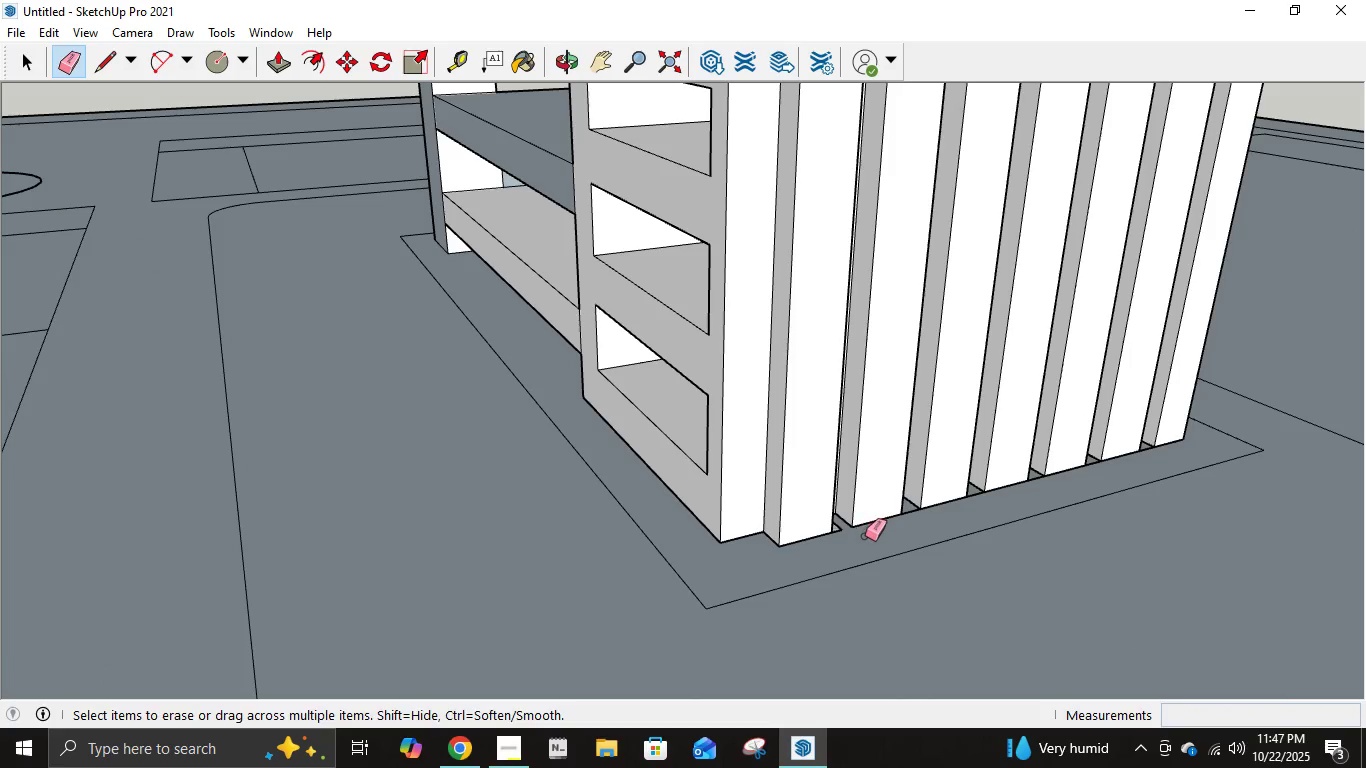 
scroll: coordinate [865, 536], scroll_direction: up, amount: 1.0
 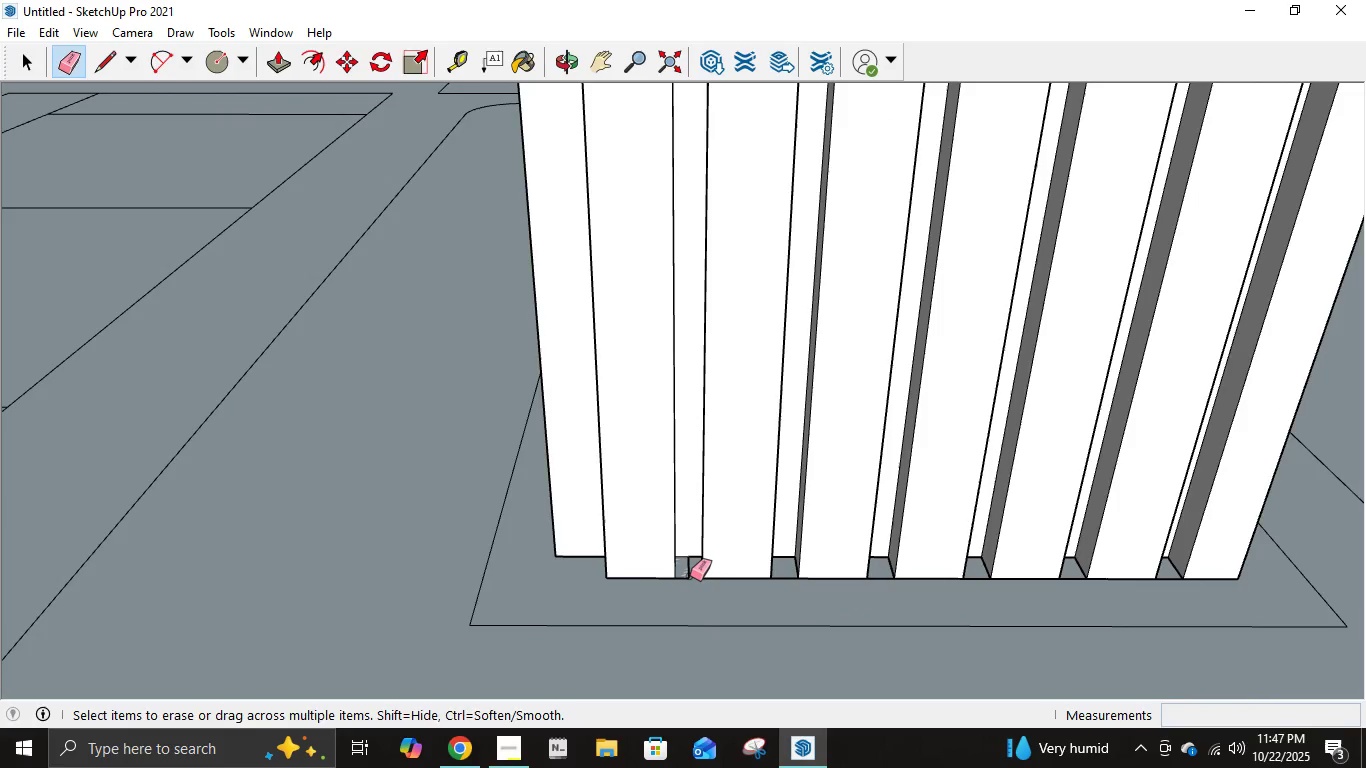 
left_click([687, 576])
 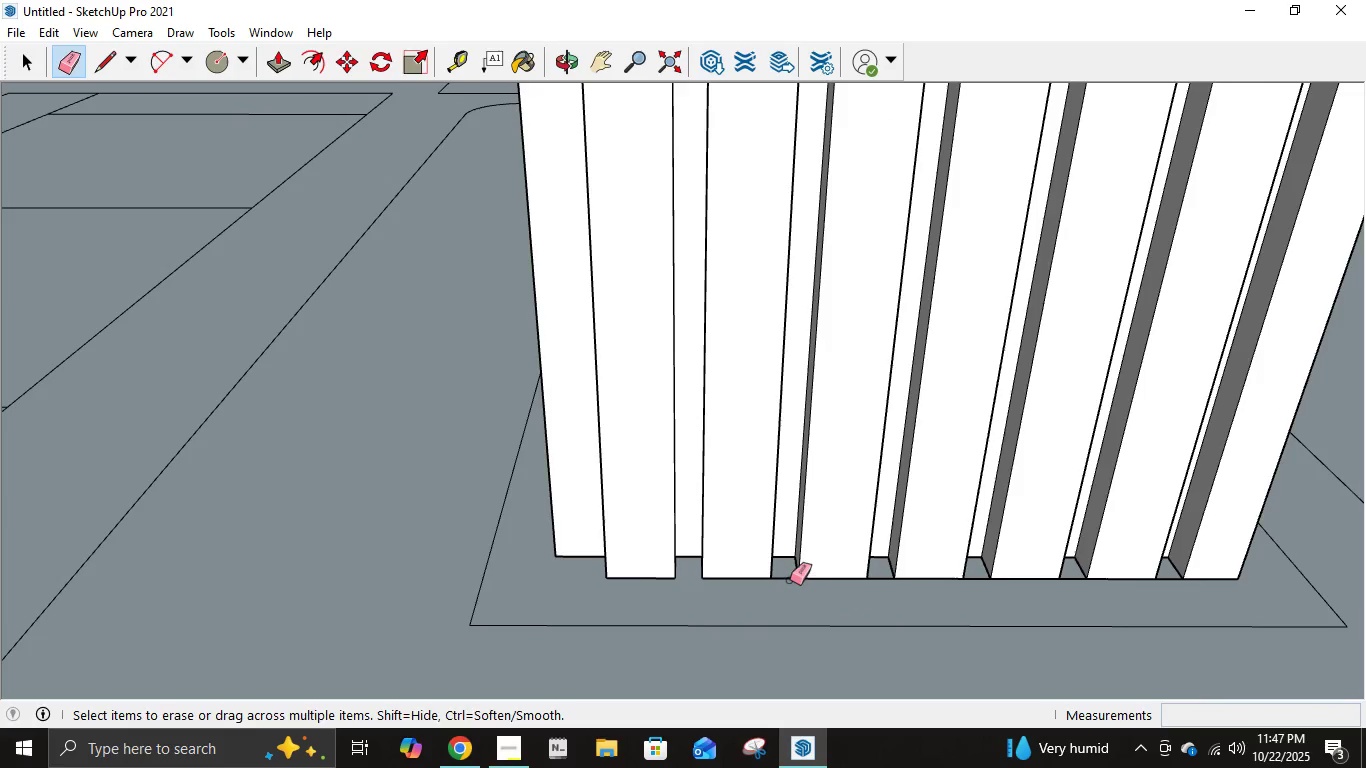 
left_click([788, 580])
 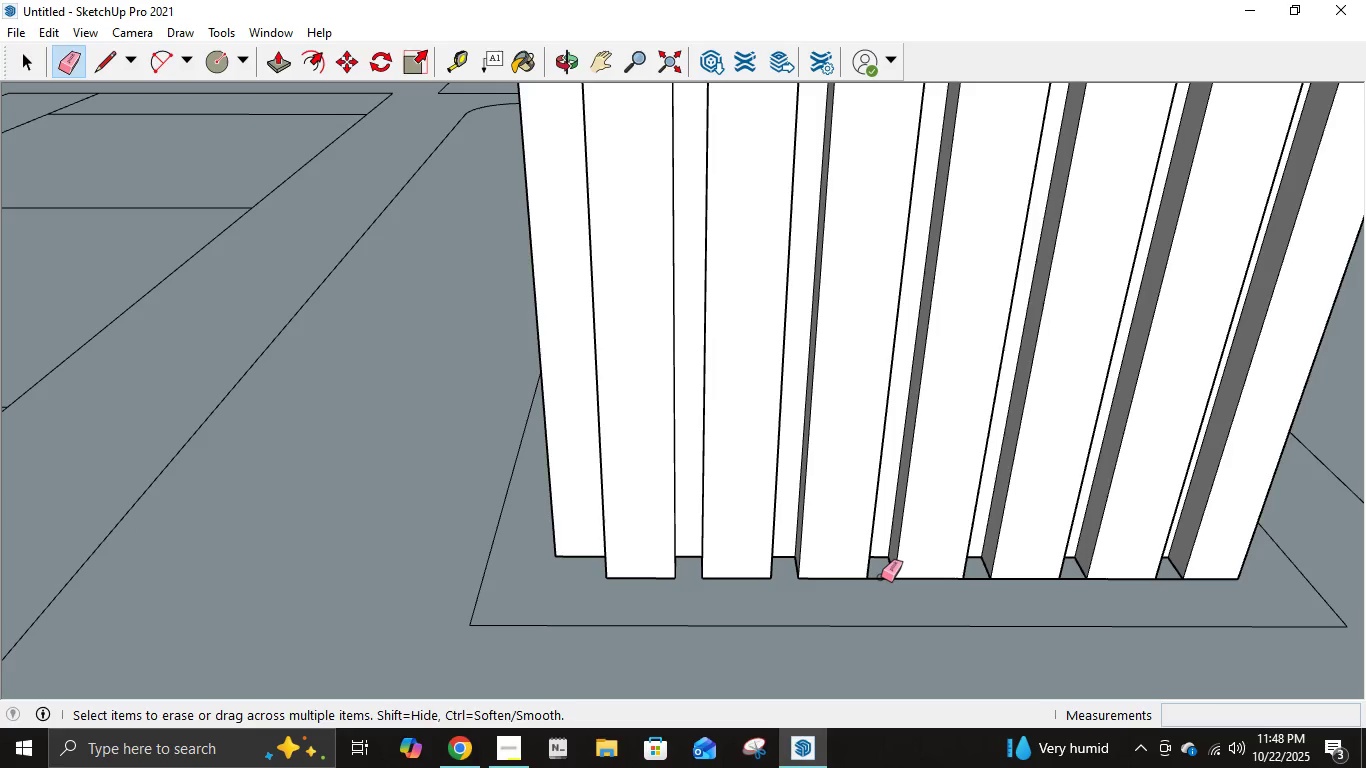 
left_click([881, 577])
 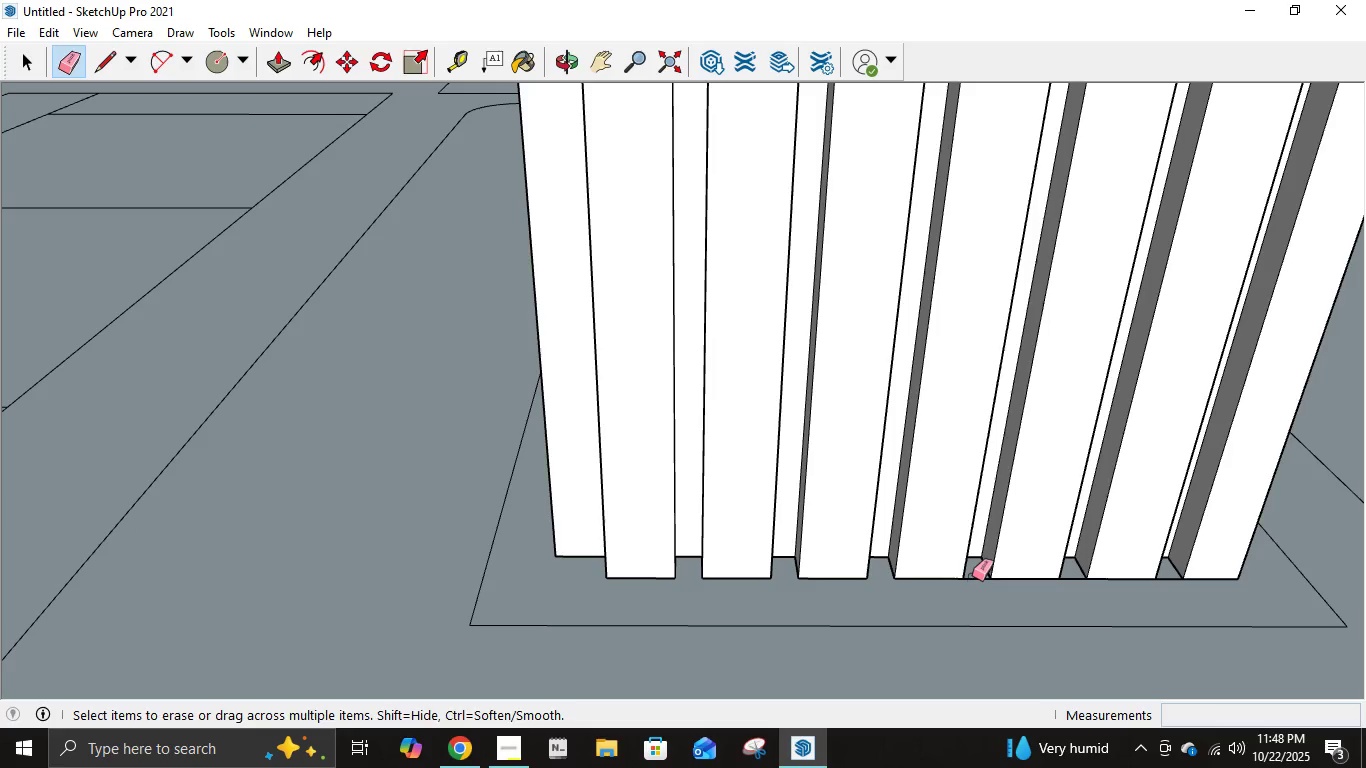 
left_click([972, 576])
 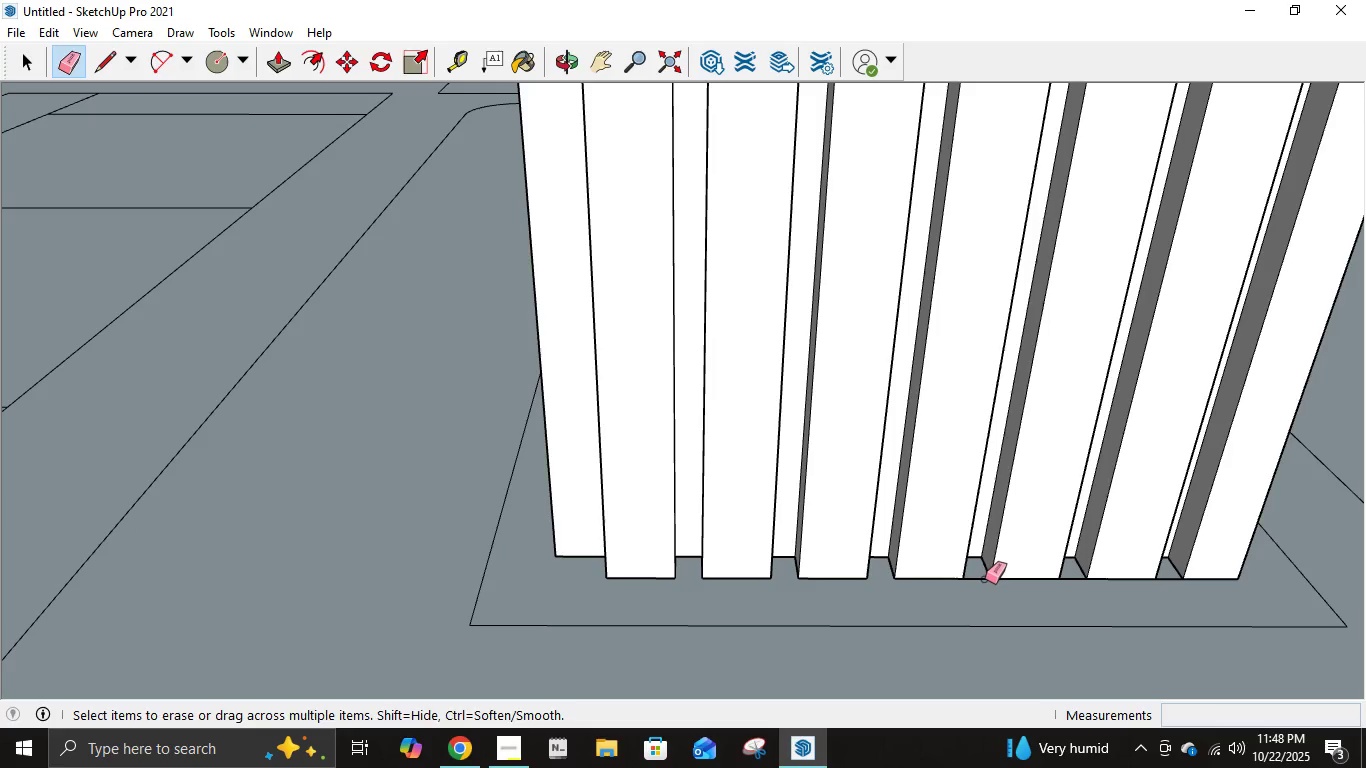 
left_click([985, 579])
 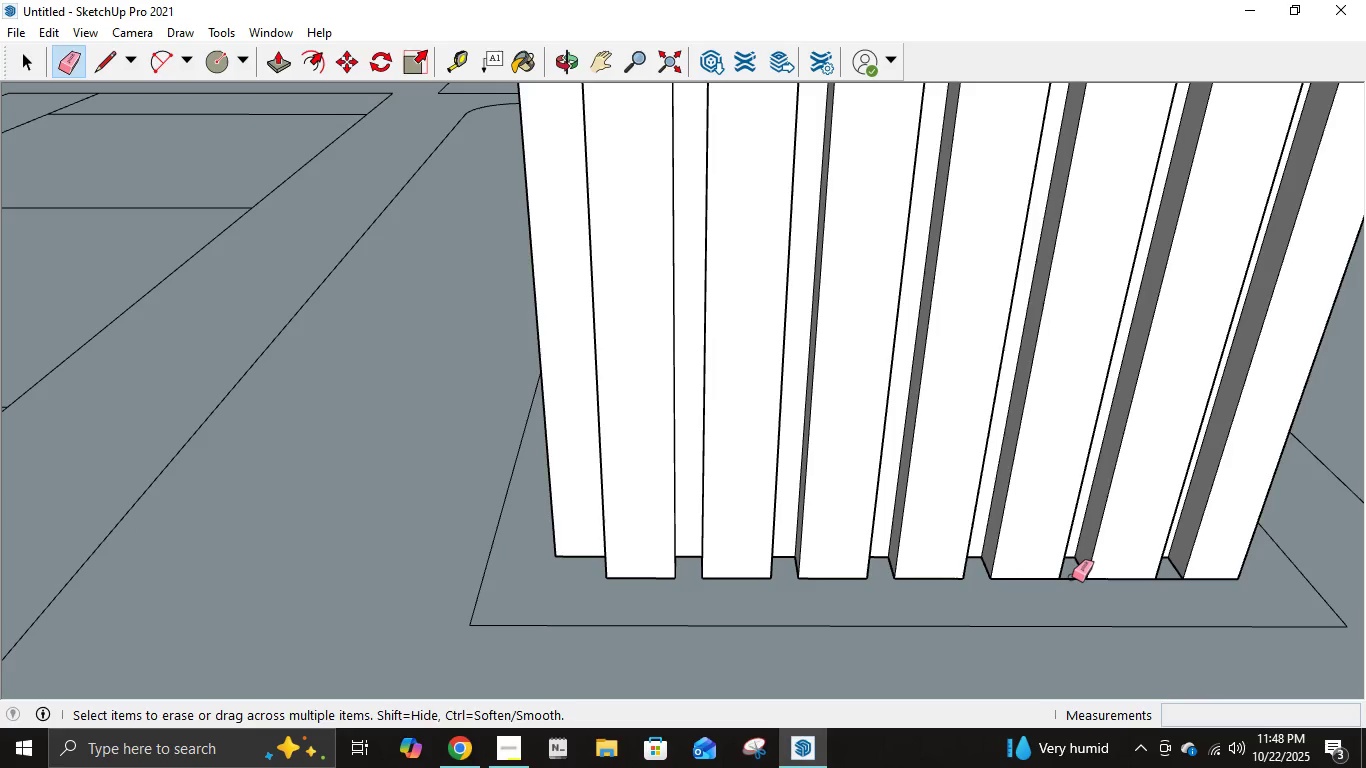 
left_click([1074, 579])
 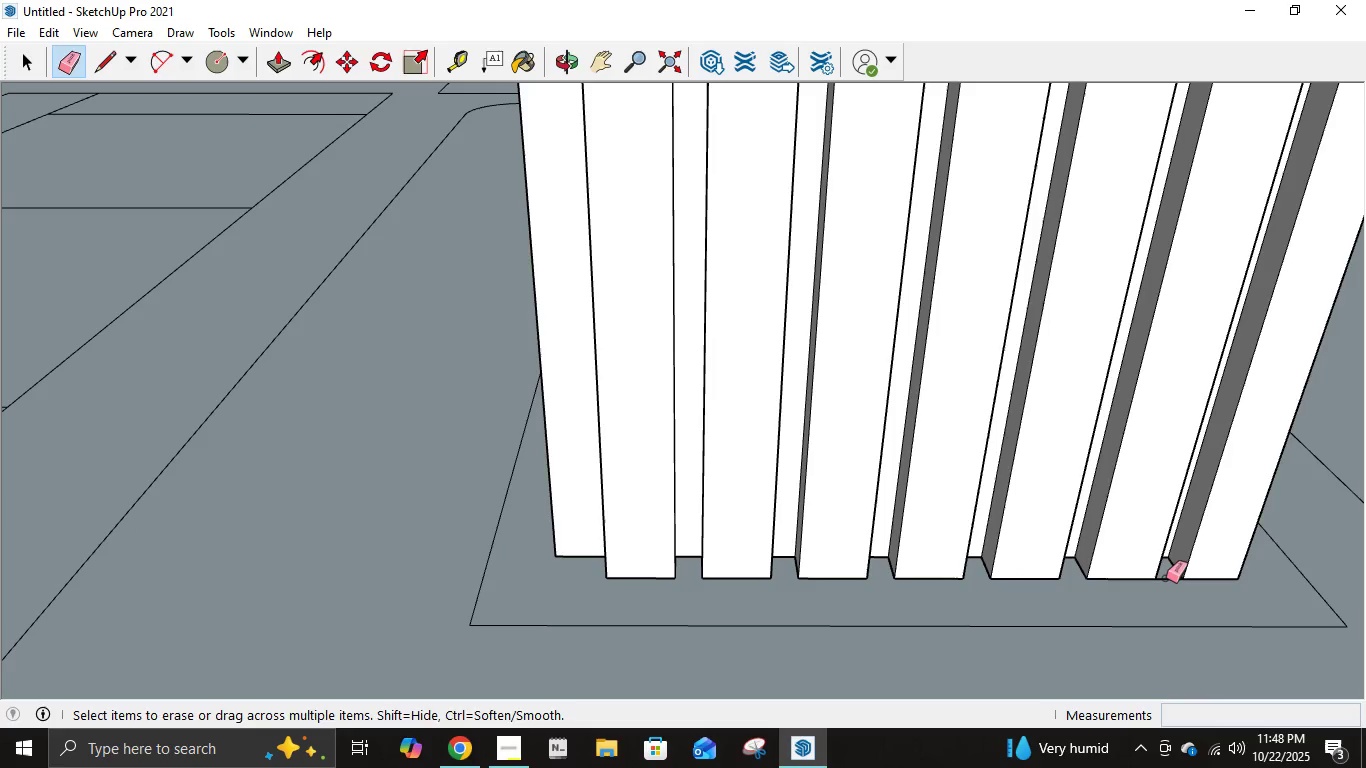 
left_click([1167, 578])
 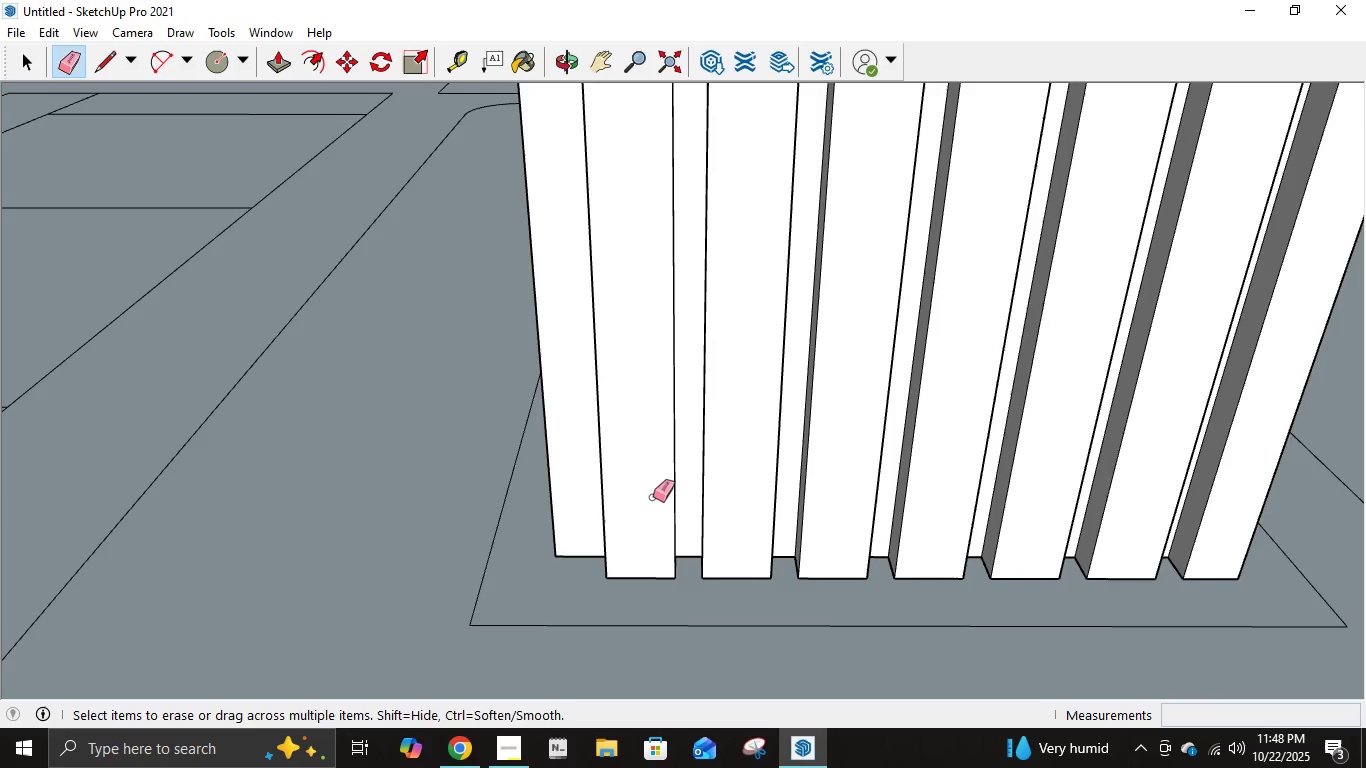 
scroll: coordinate [655, 502], scroll_direction: down, amount: 8.0
 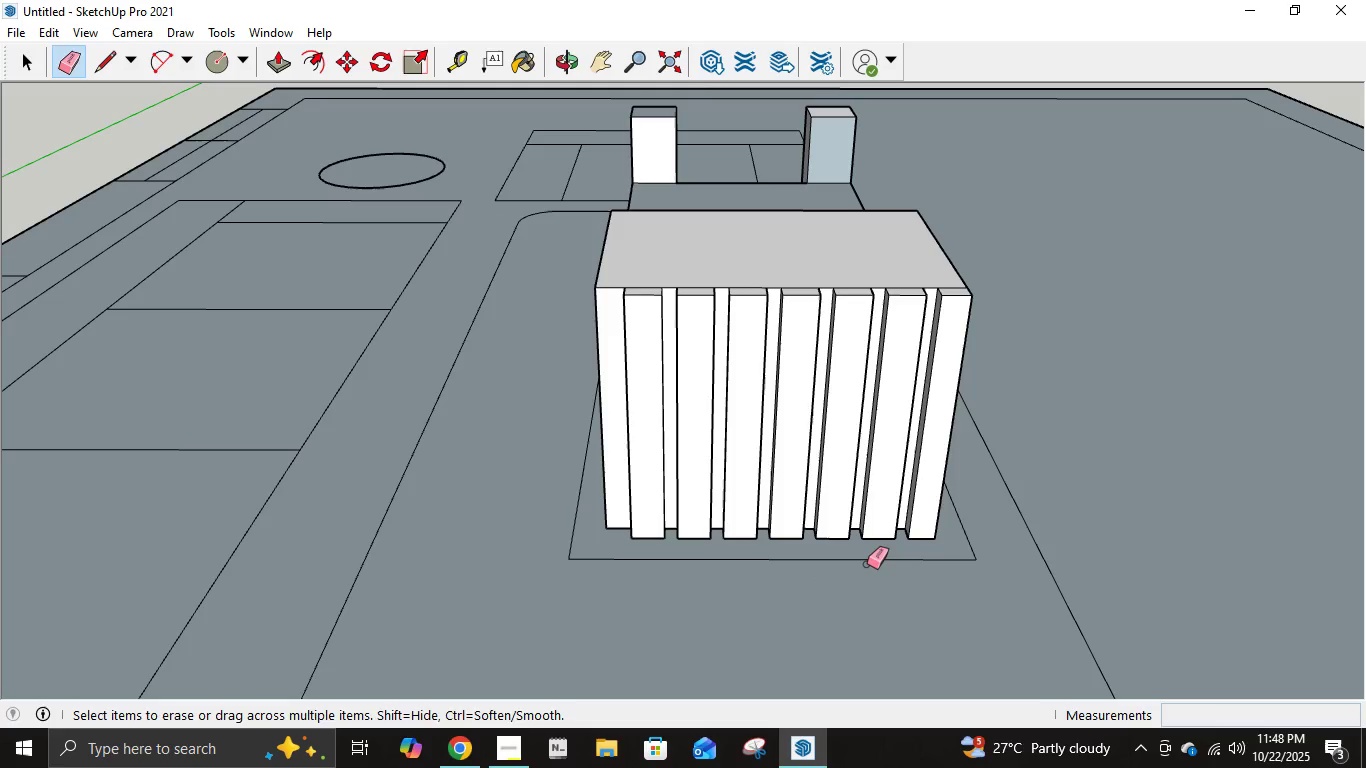 
wait(20.45)
 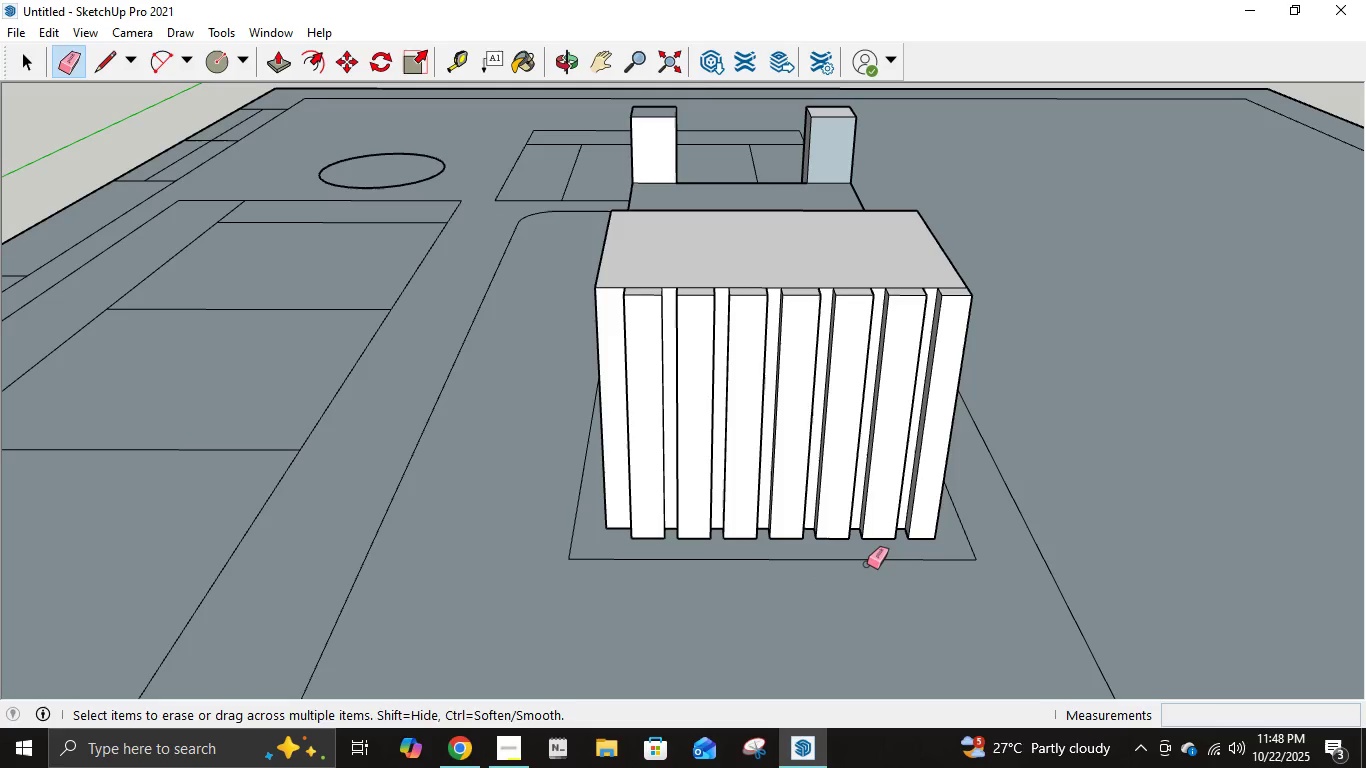 
left_click([672, 458])
 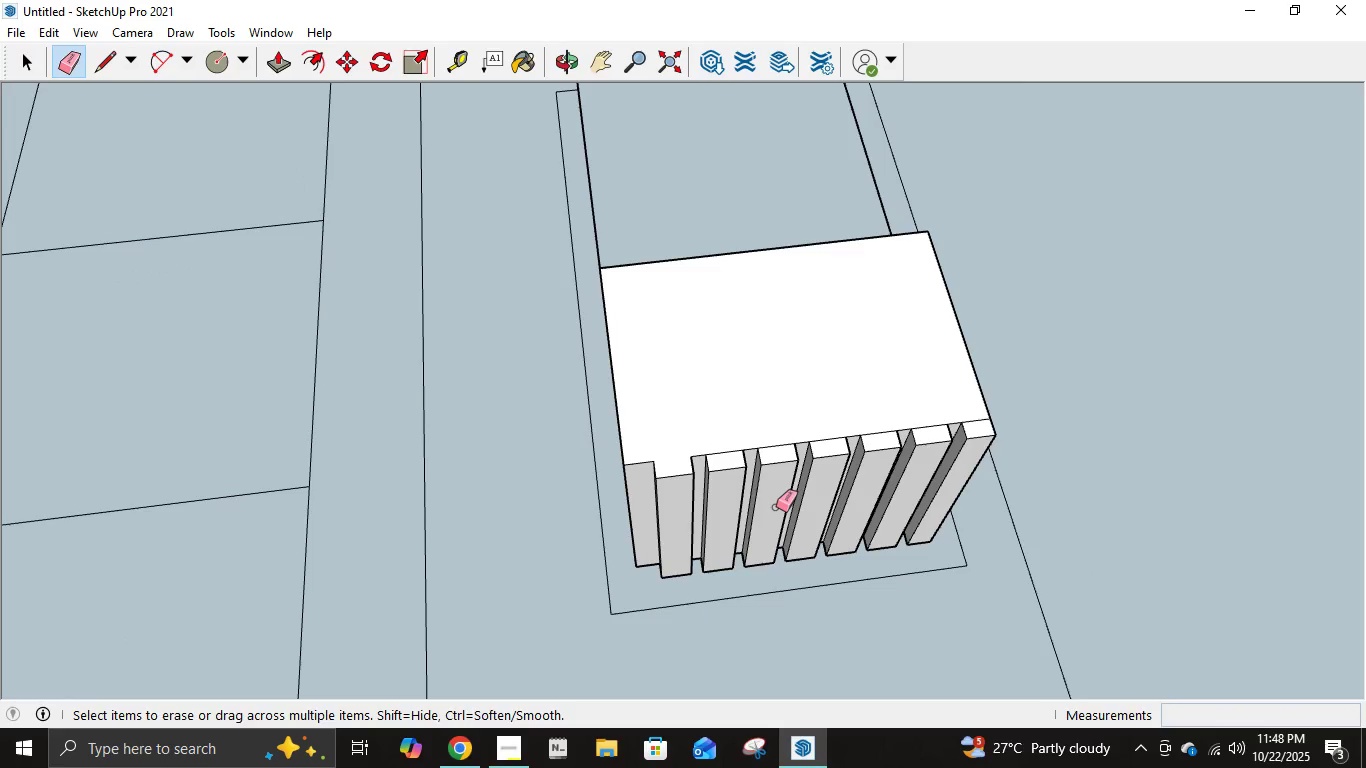 
key(Control+Z)
 